 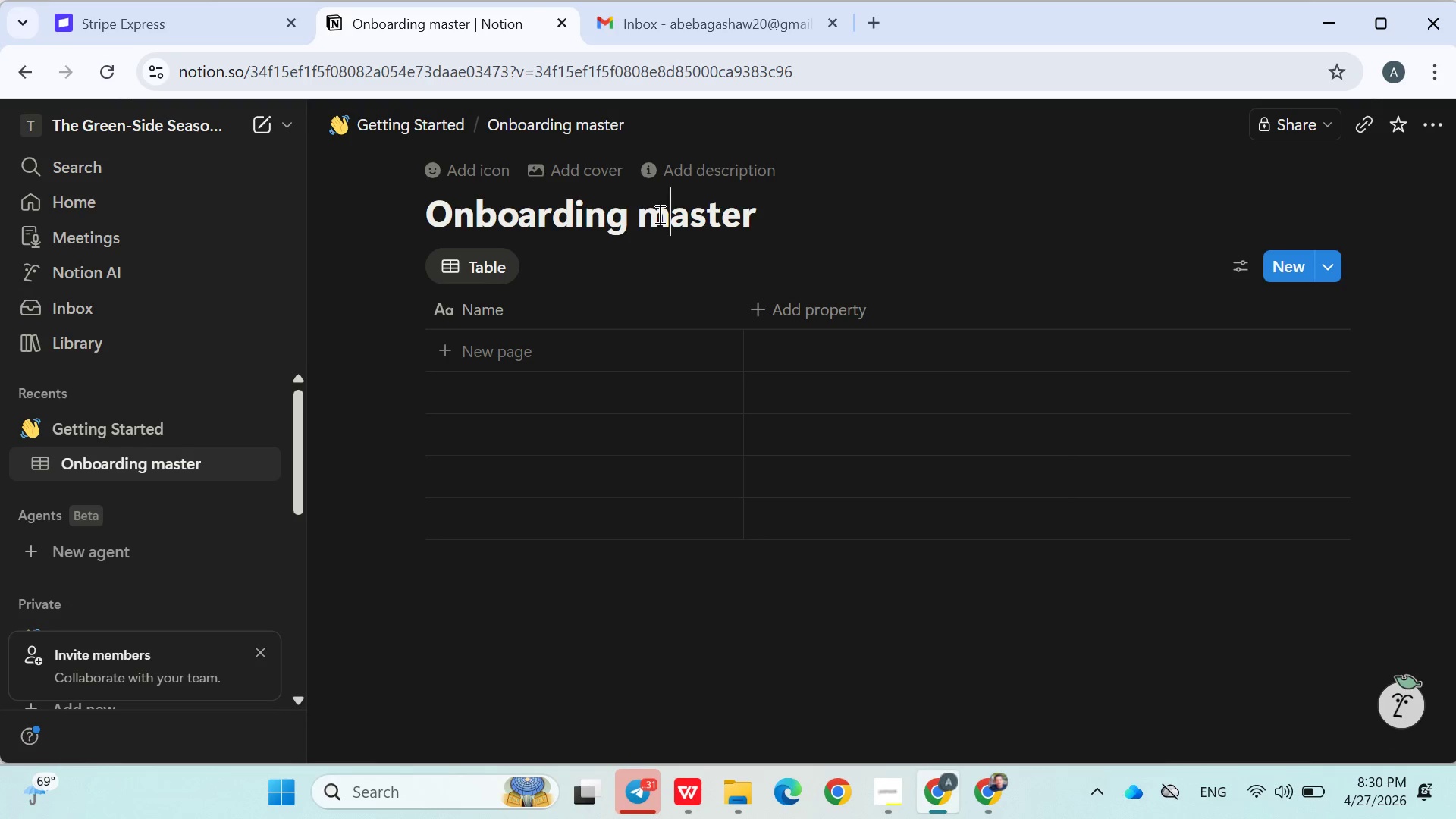 
key(Backspace)
 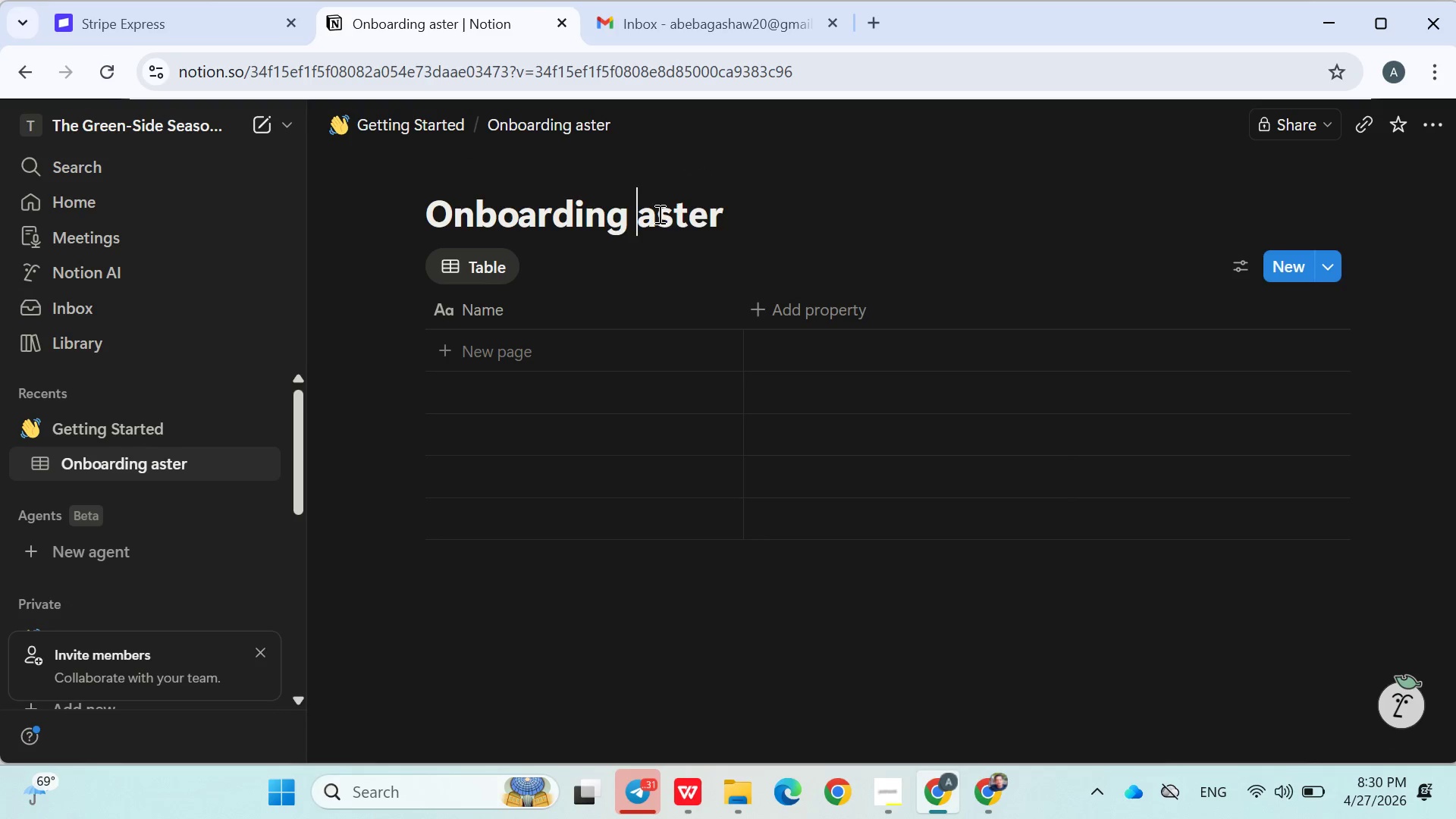 
key(Shift+ShiftLeft)
 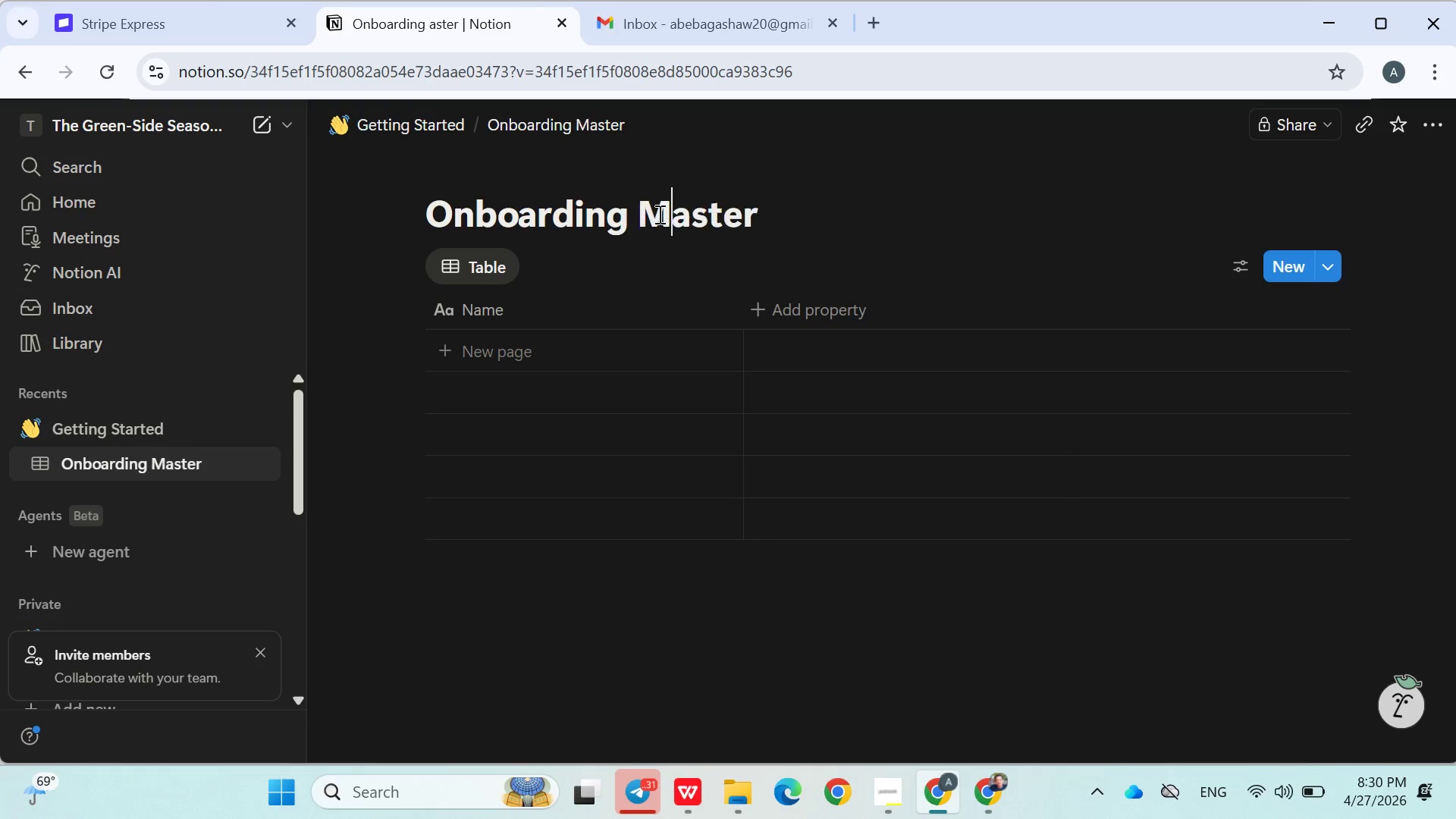 
key(Shift+M)
 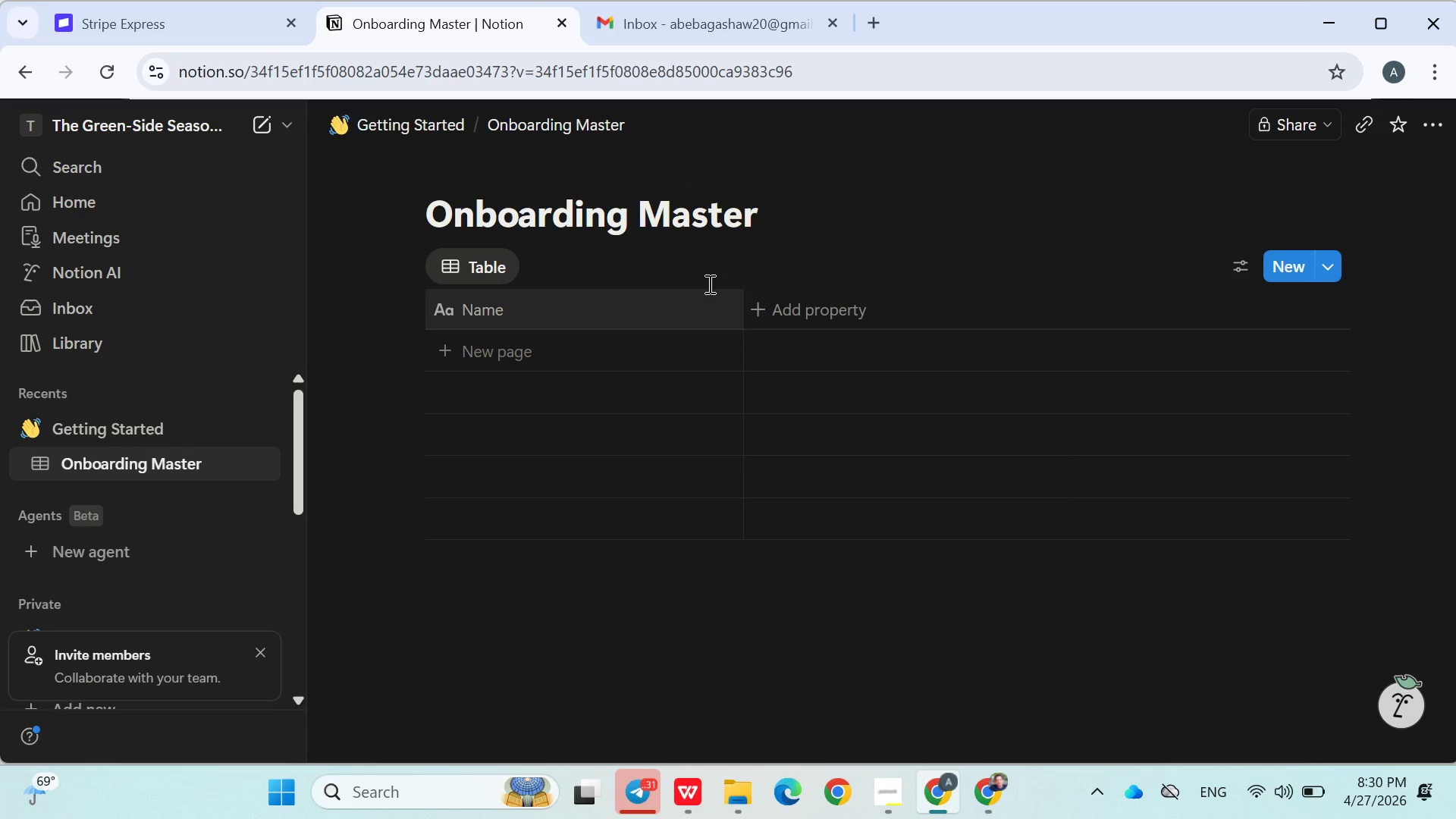 
left_click([711, 278])
 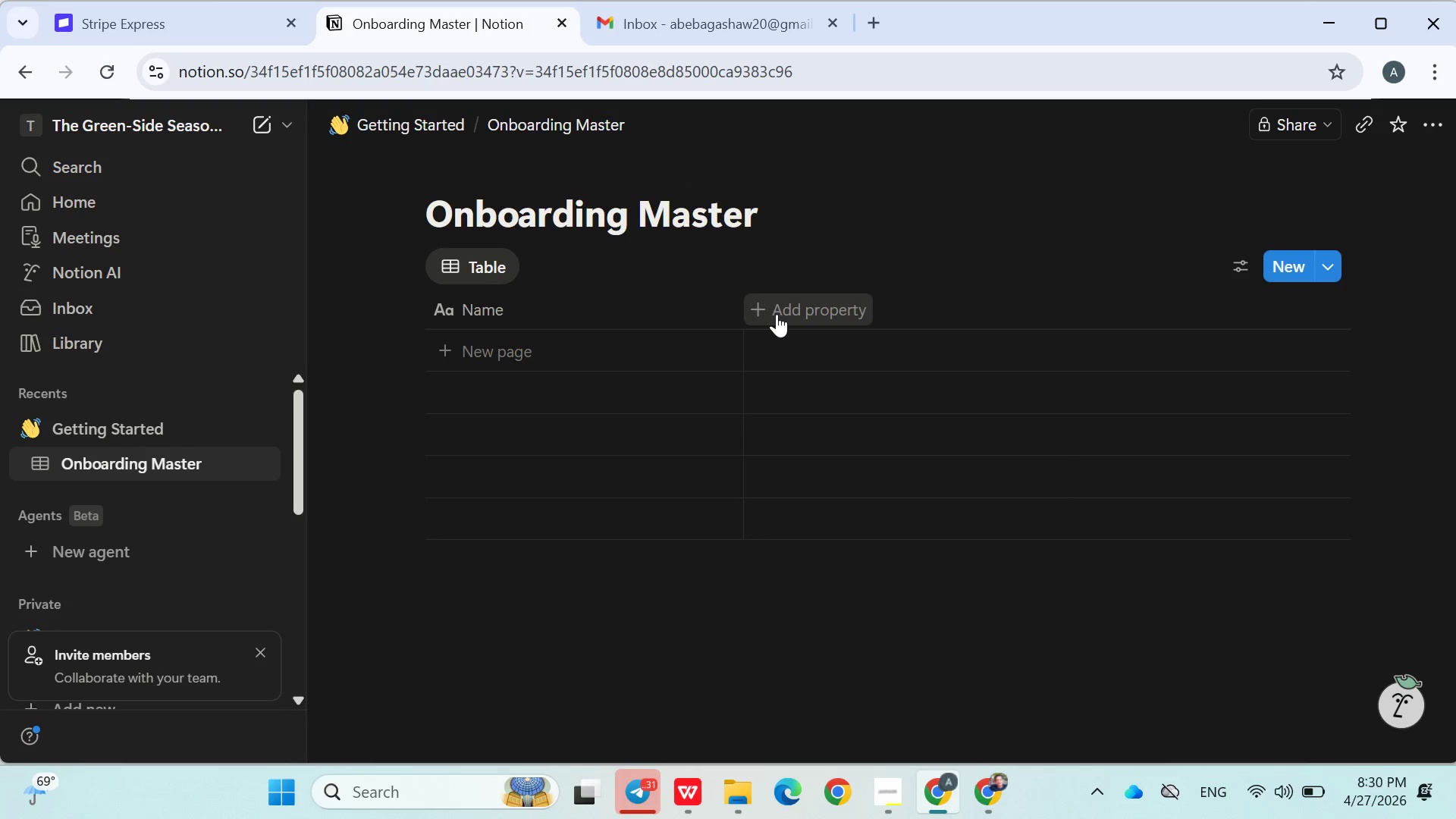 
left_click([777, 314])
 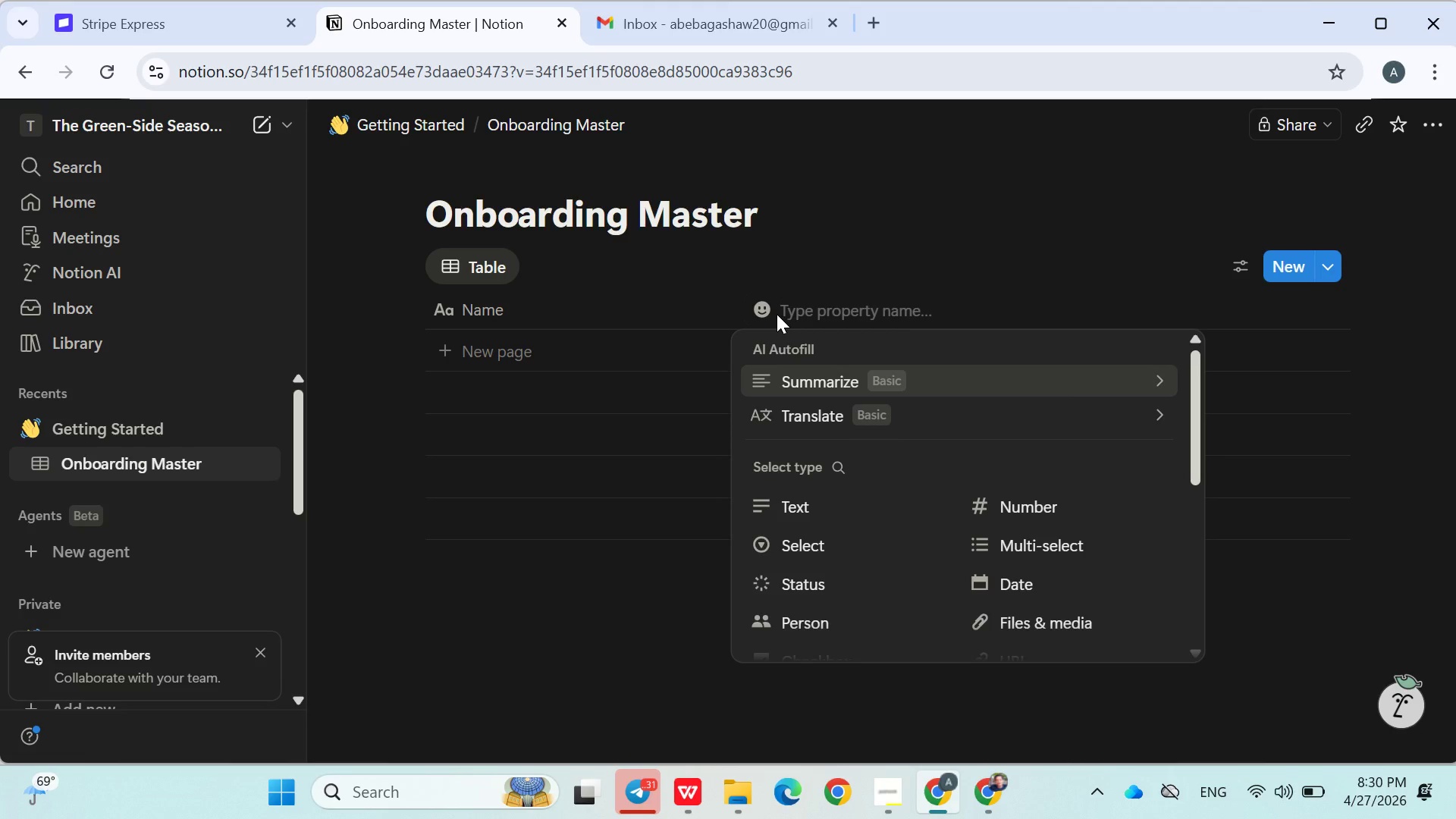 
wait(5.75)
 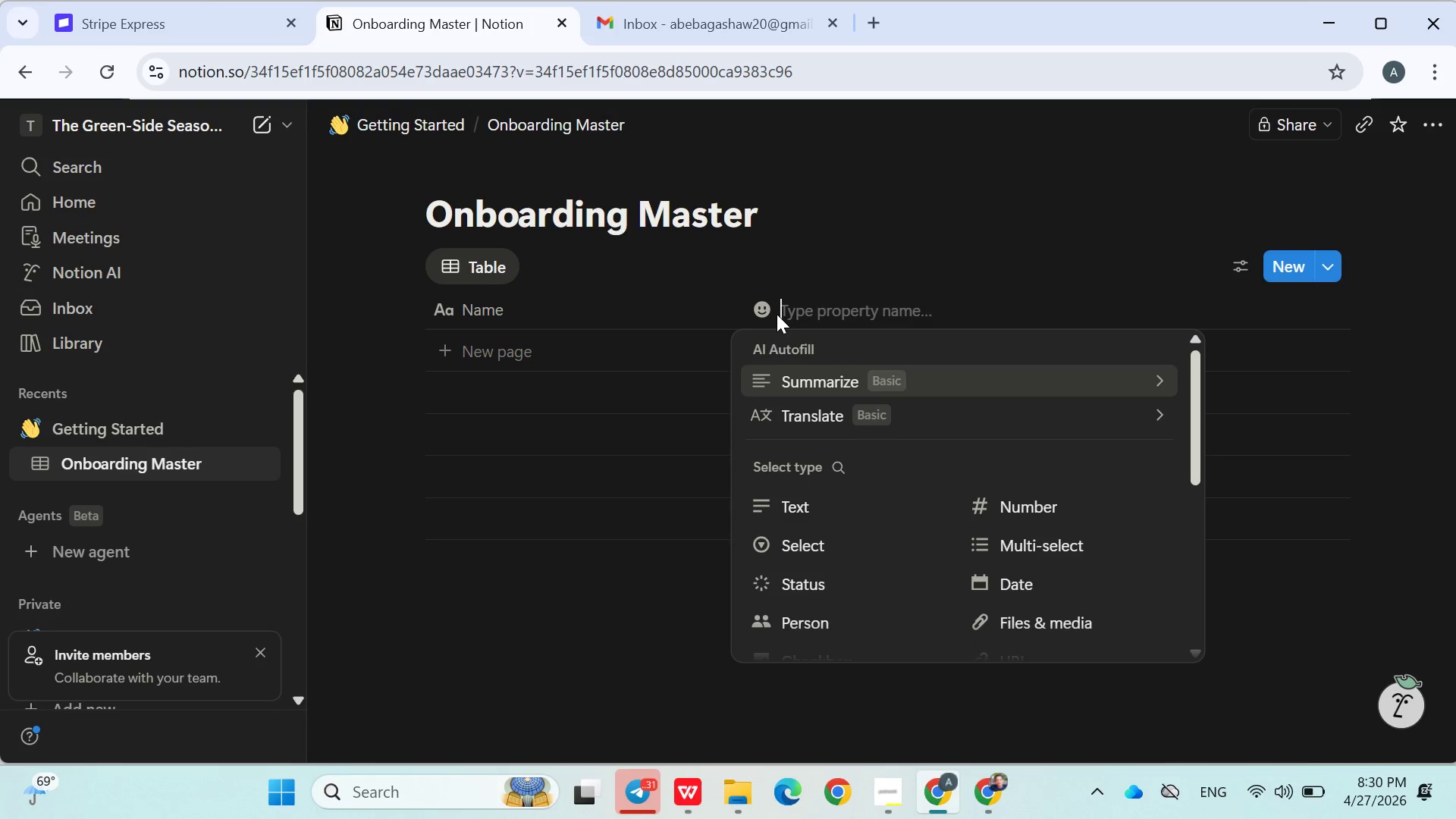 
type(Role)
 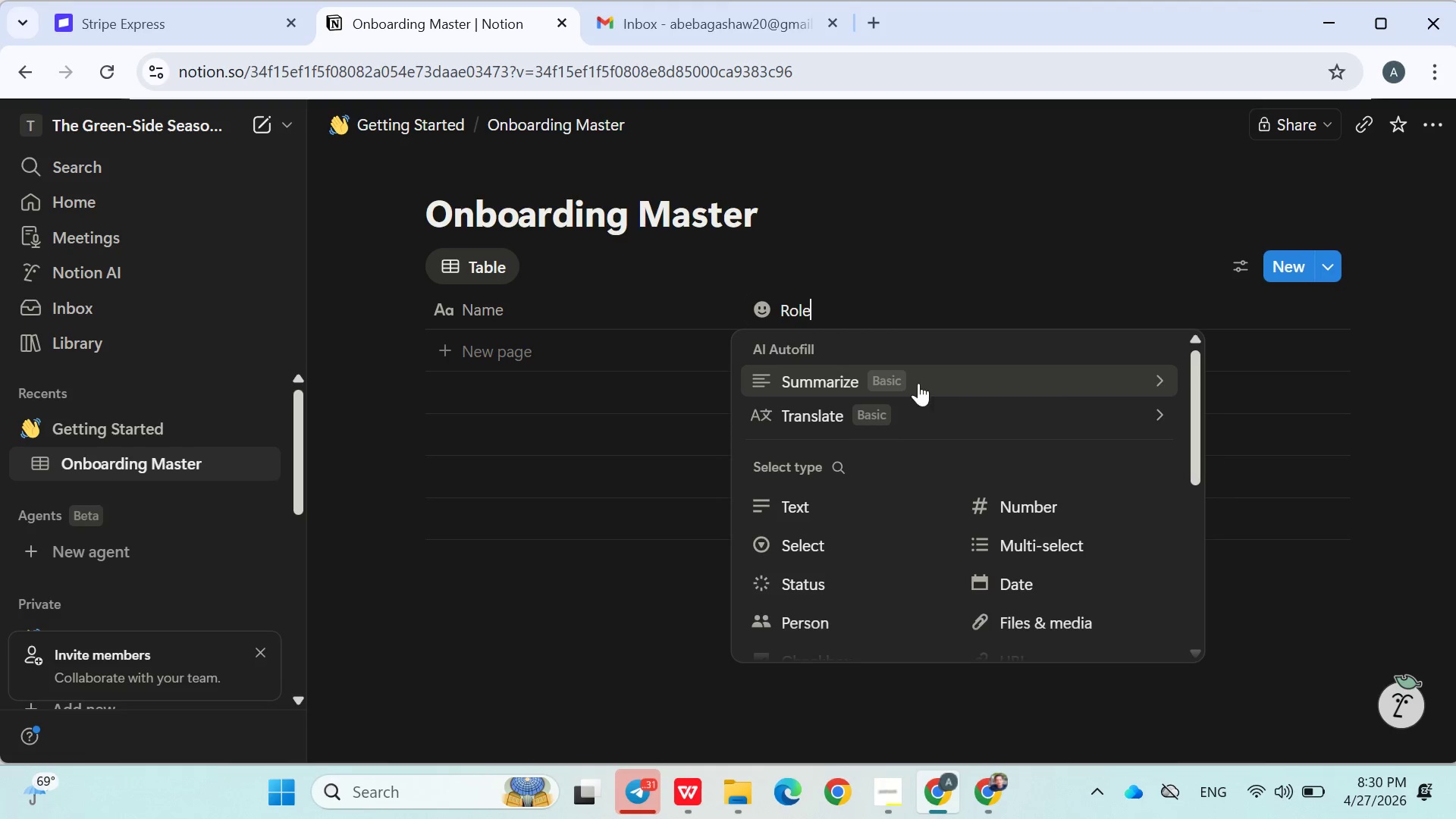 
left_click([815, 547])
 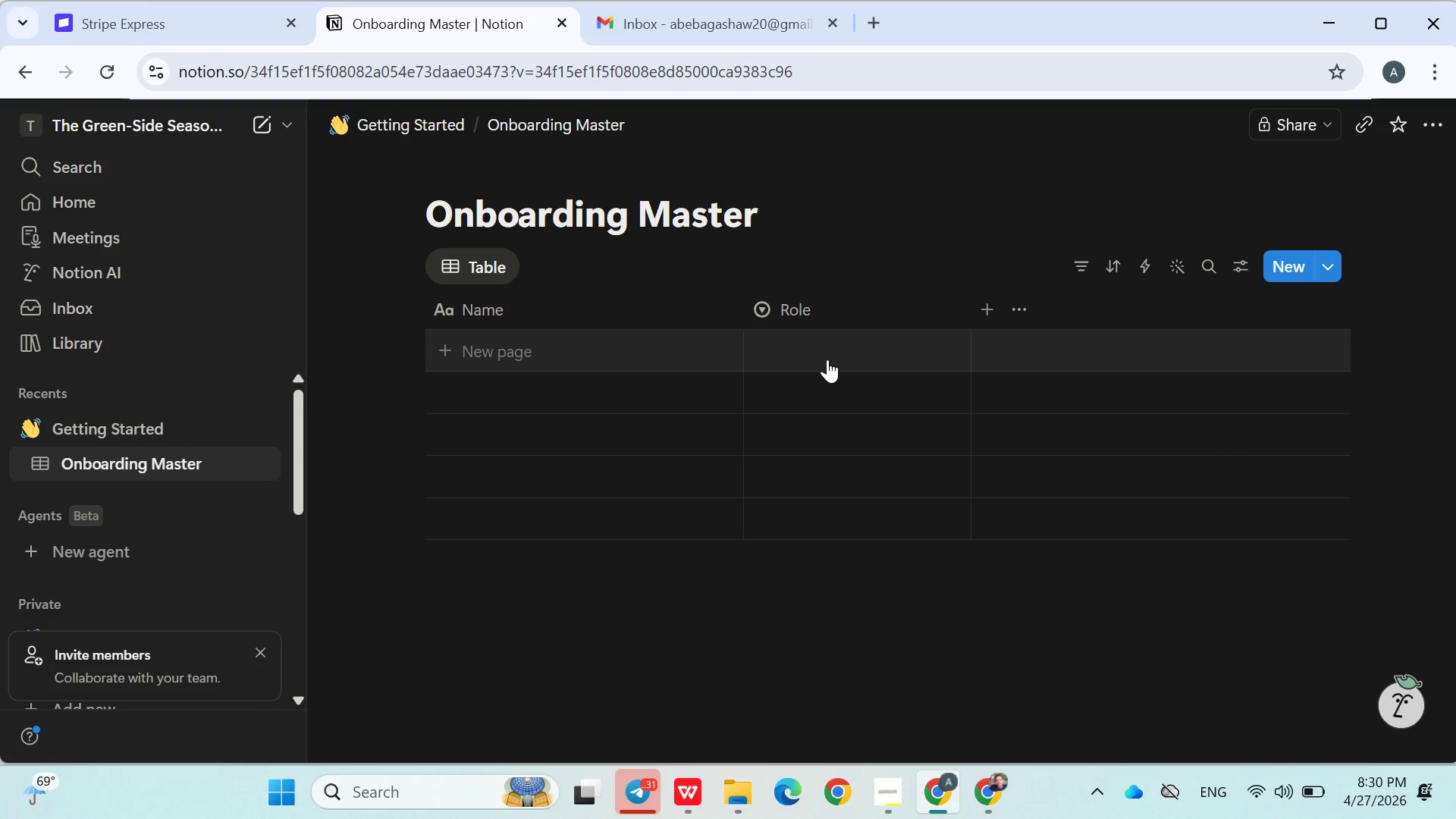 
left_click([827, 359])
 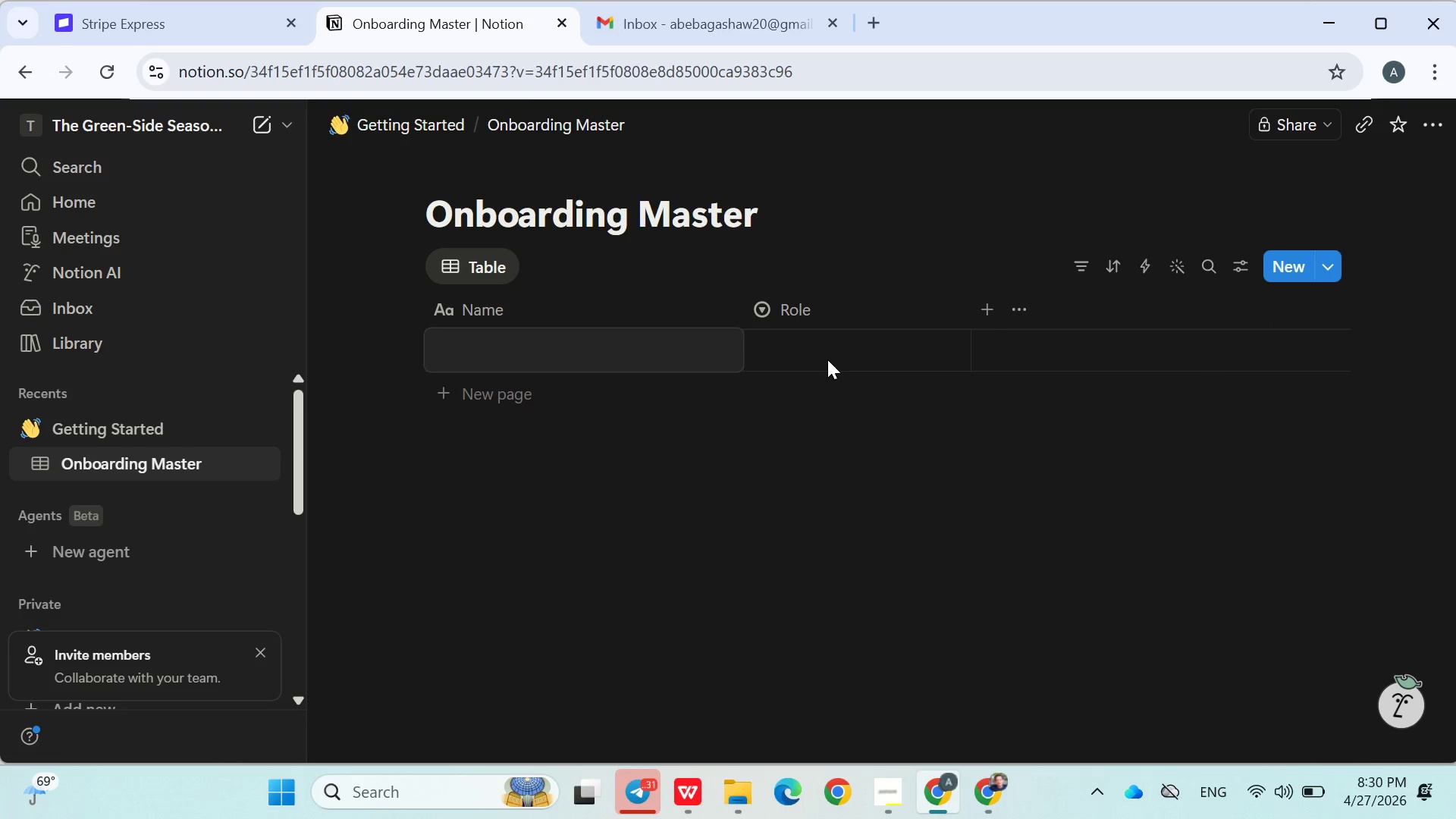 
type(Caddy)
 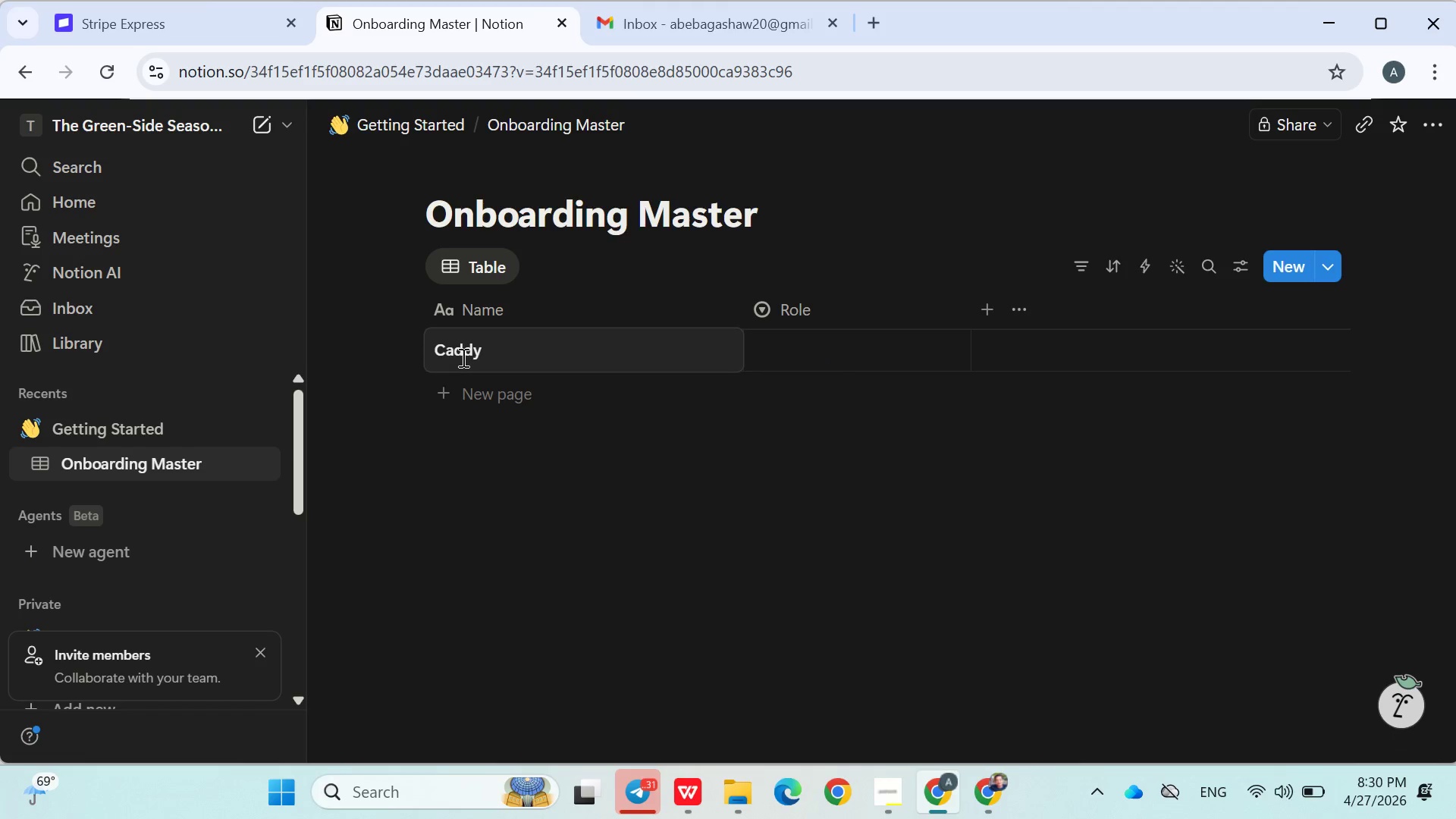 
double_click([462, 356])
 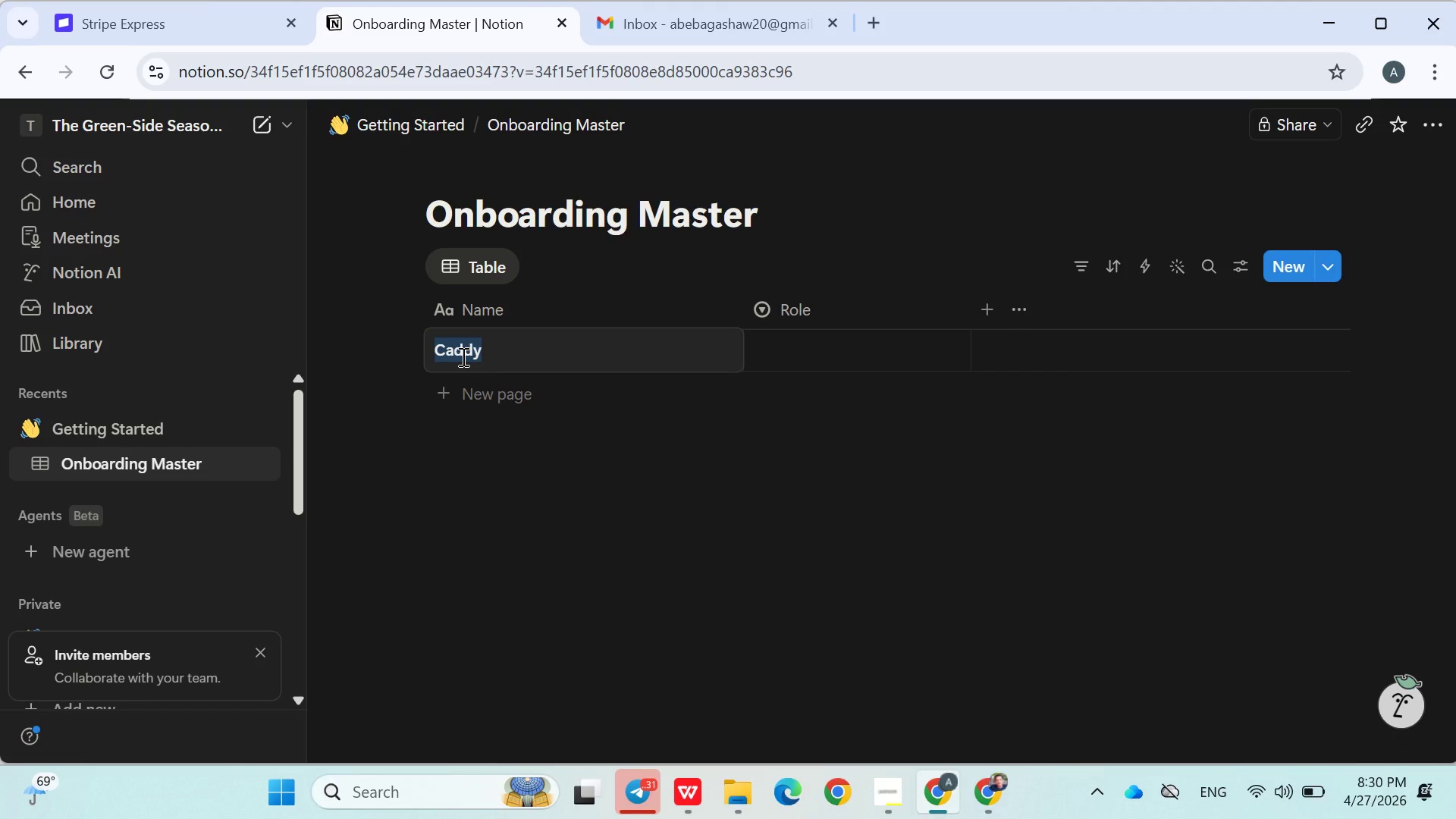 
key(Control+X)
 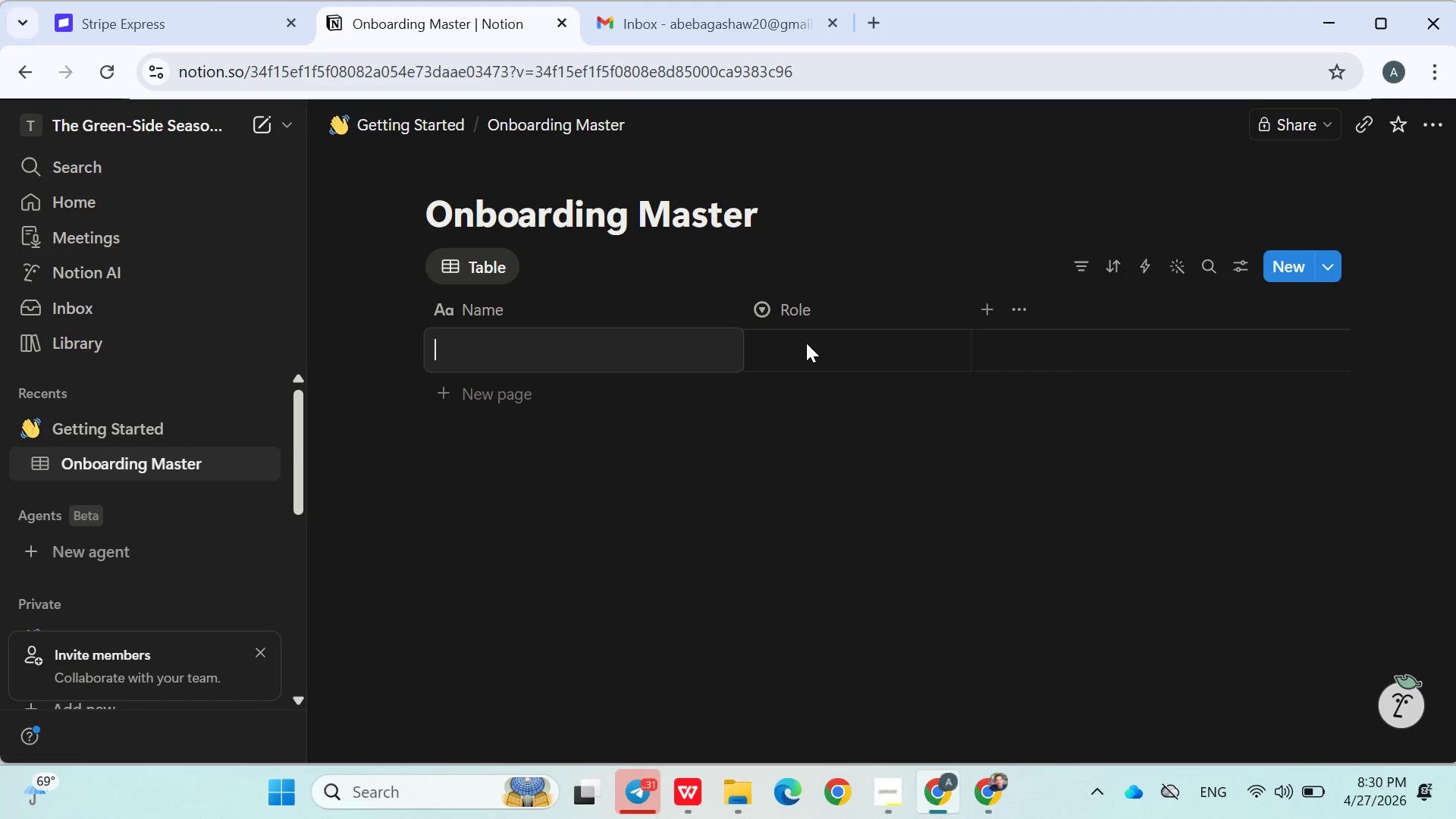 
double_click([806, 343])
 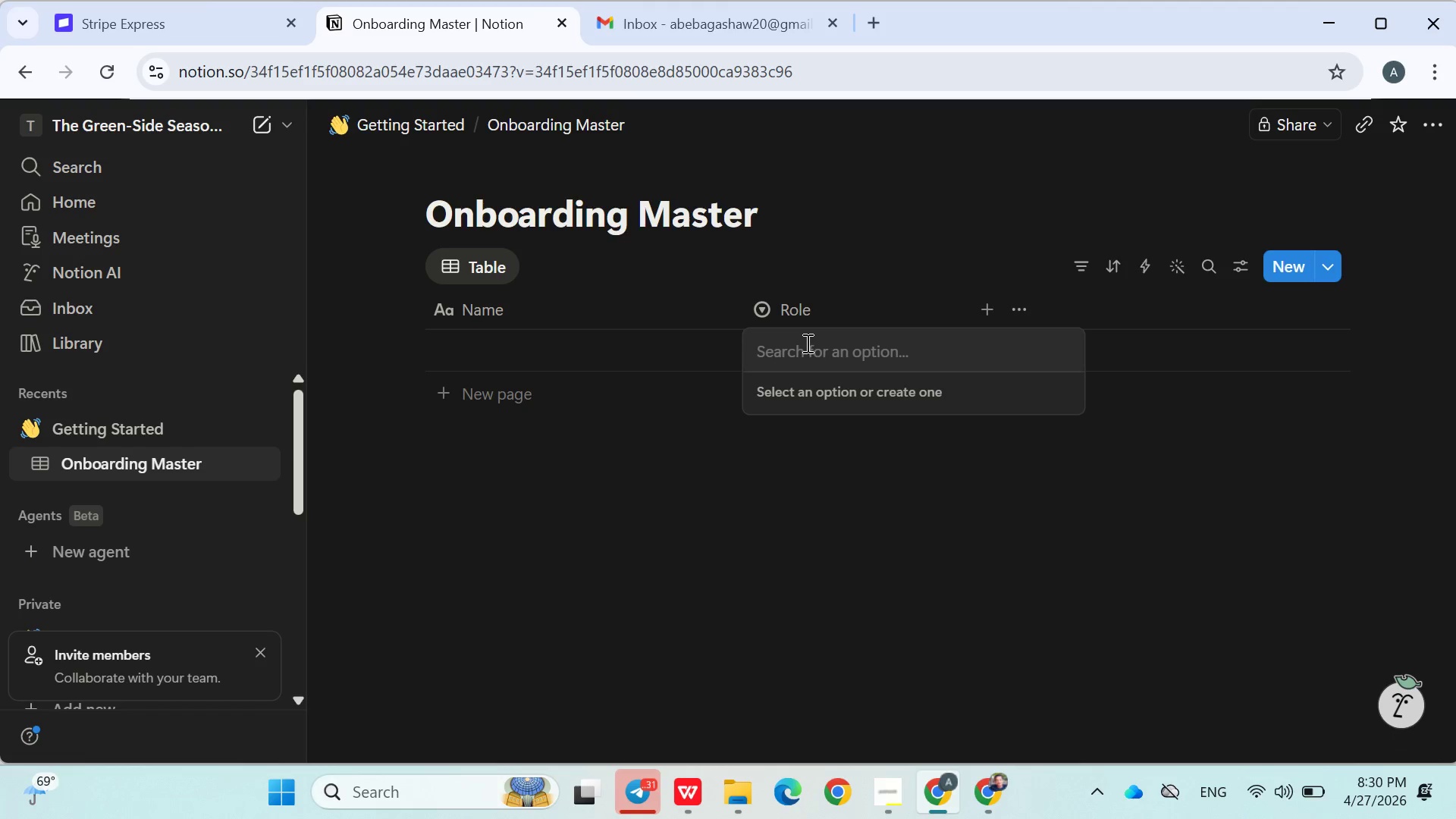 
key(Control+V)
 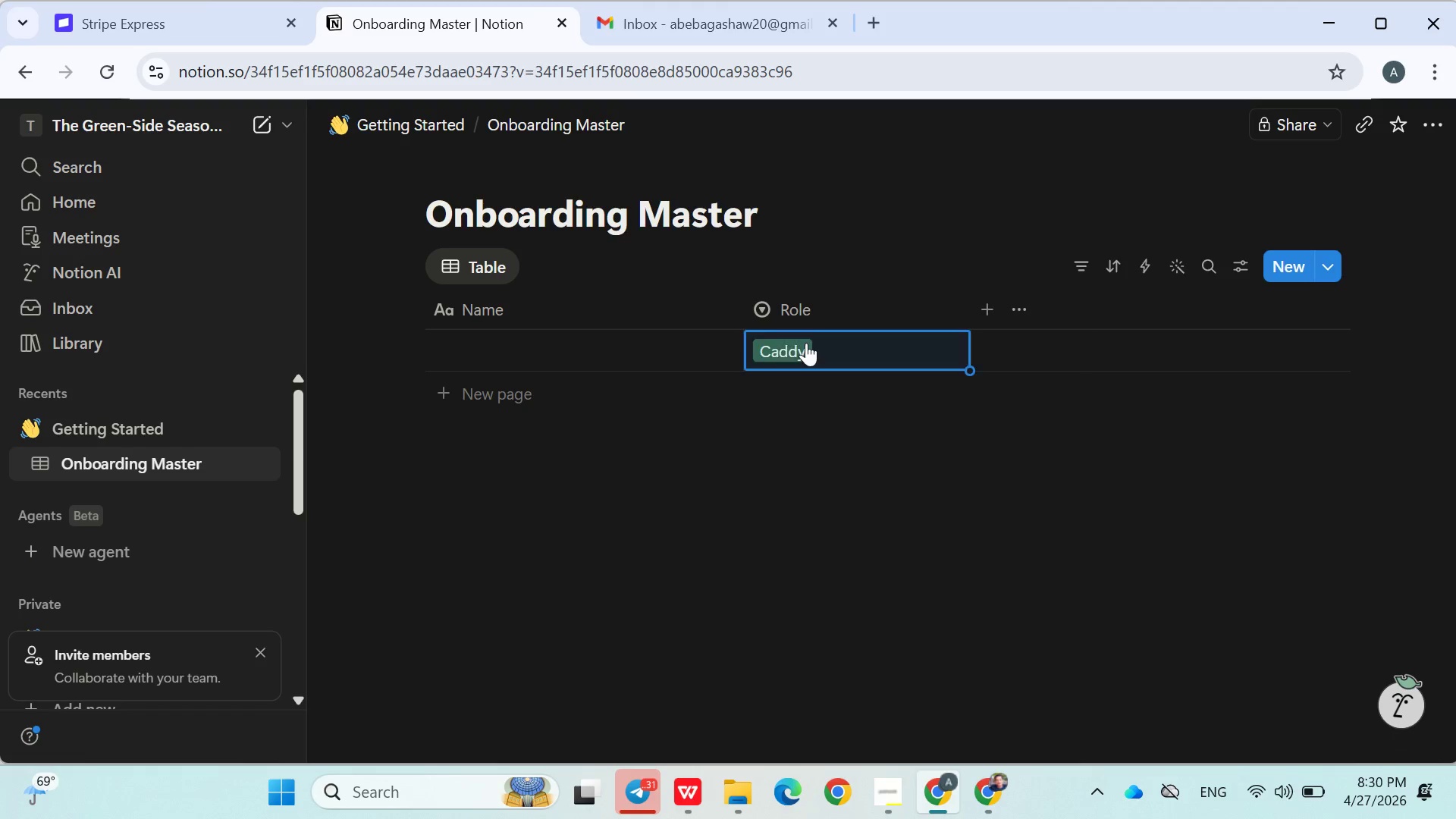 
key(Enter)
 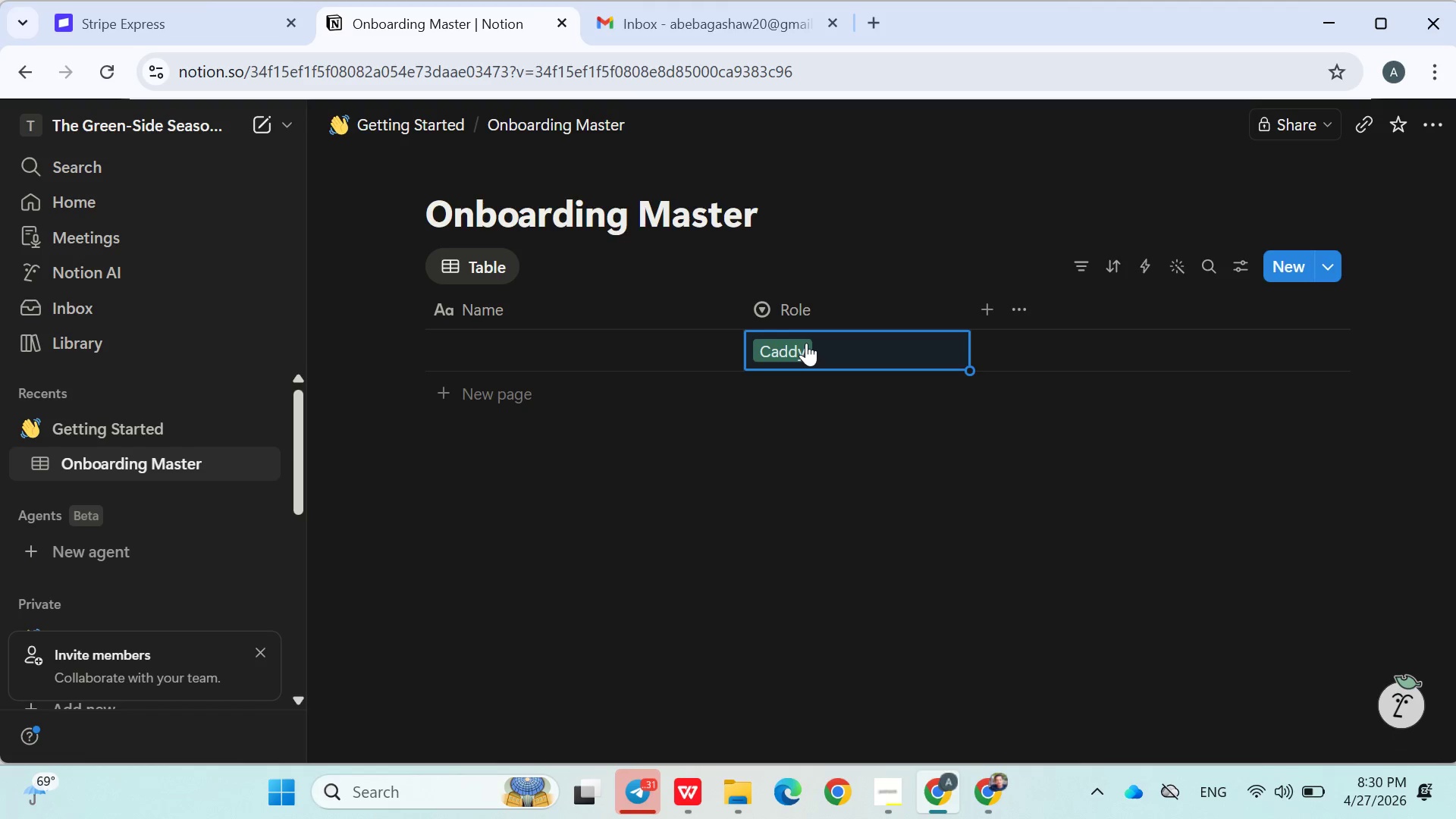 
wait(5.31)
 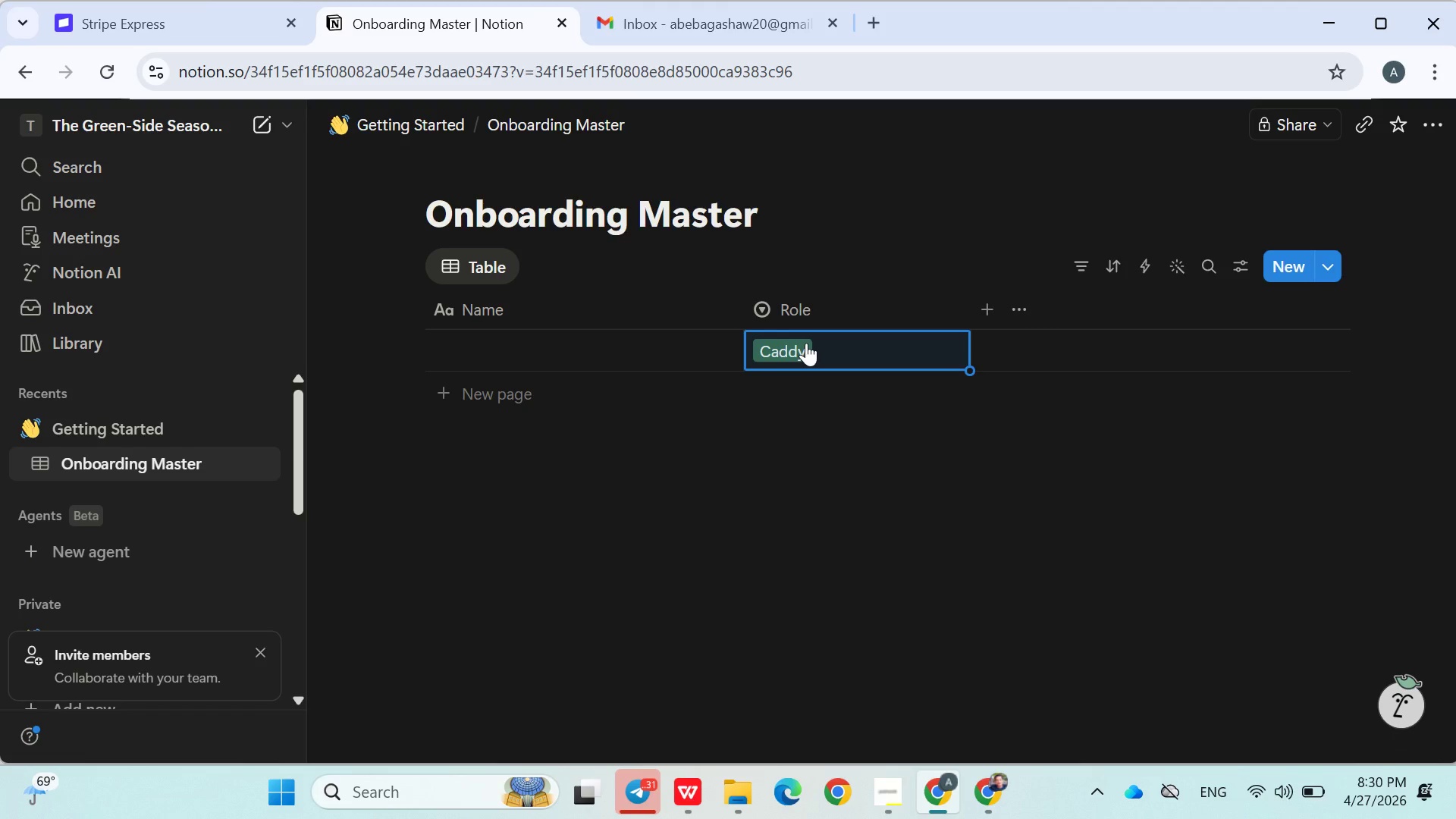 
left_click([844, 357])
 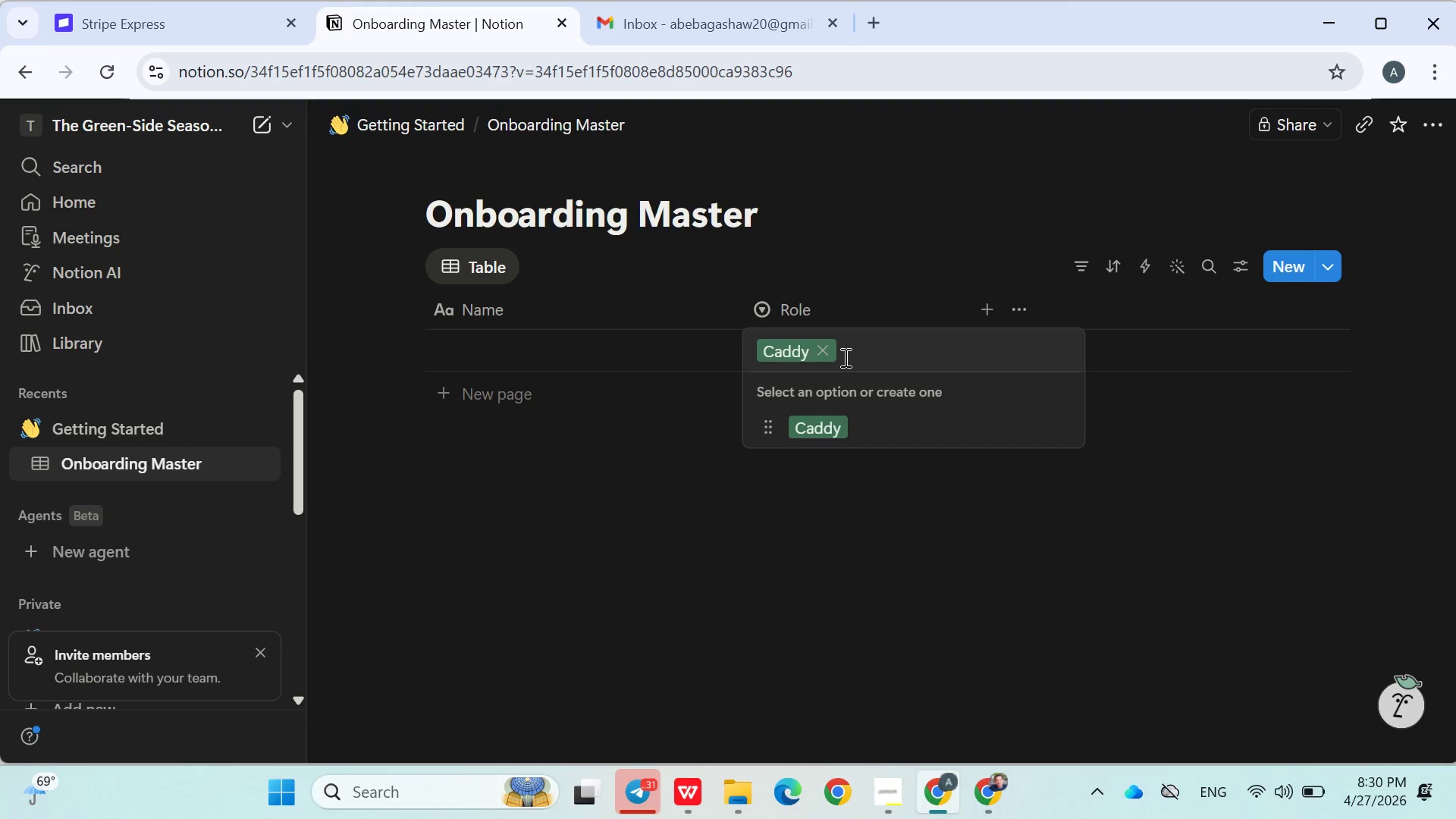 
type(Lifeguar\)
key(Backspace)
 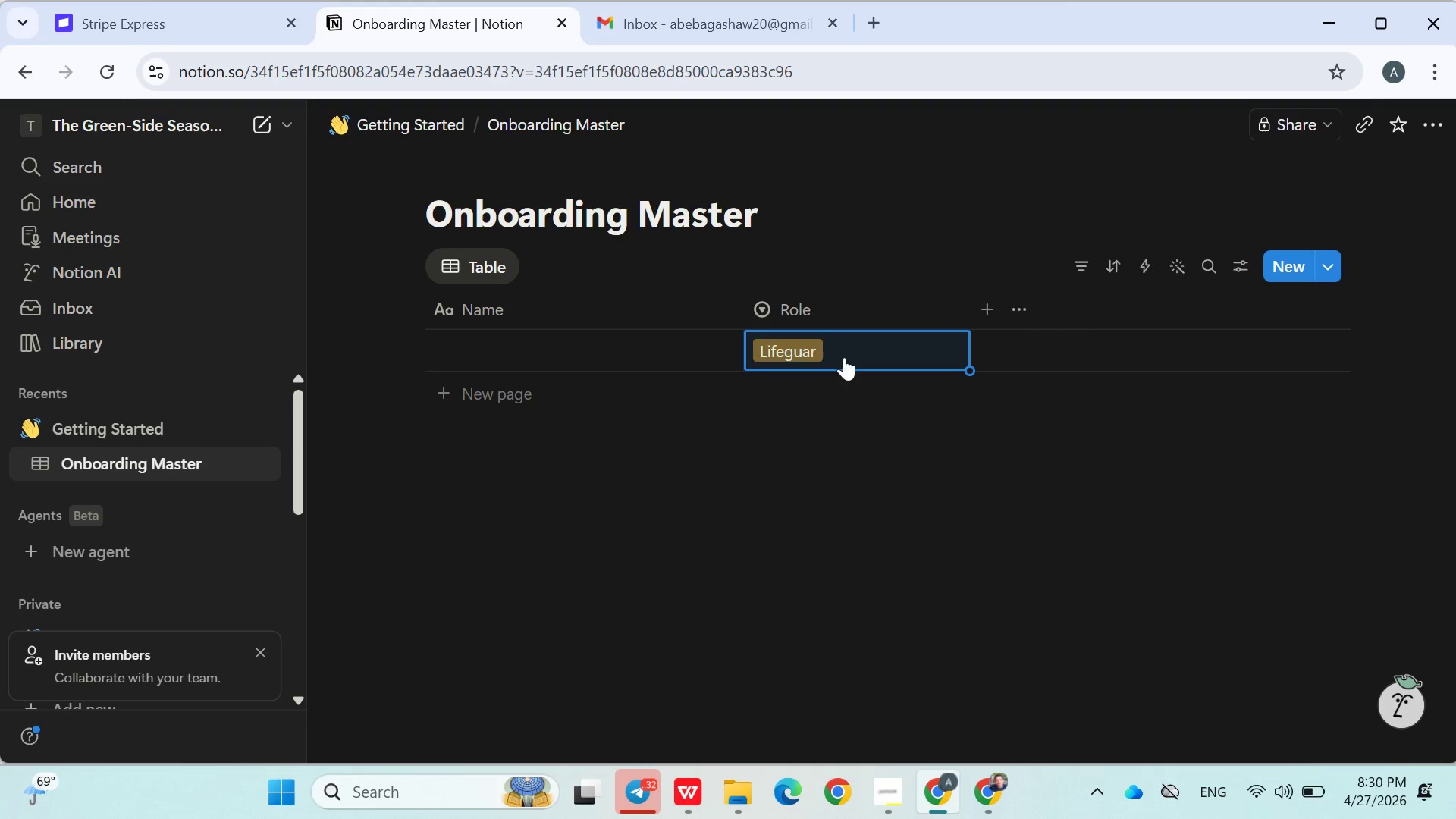 
key(Enter)
 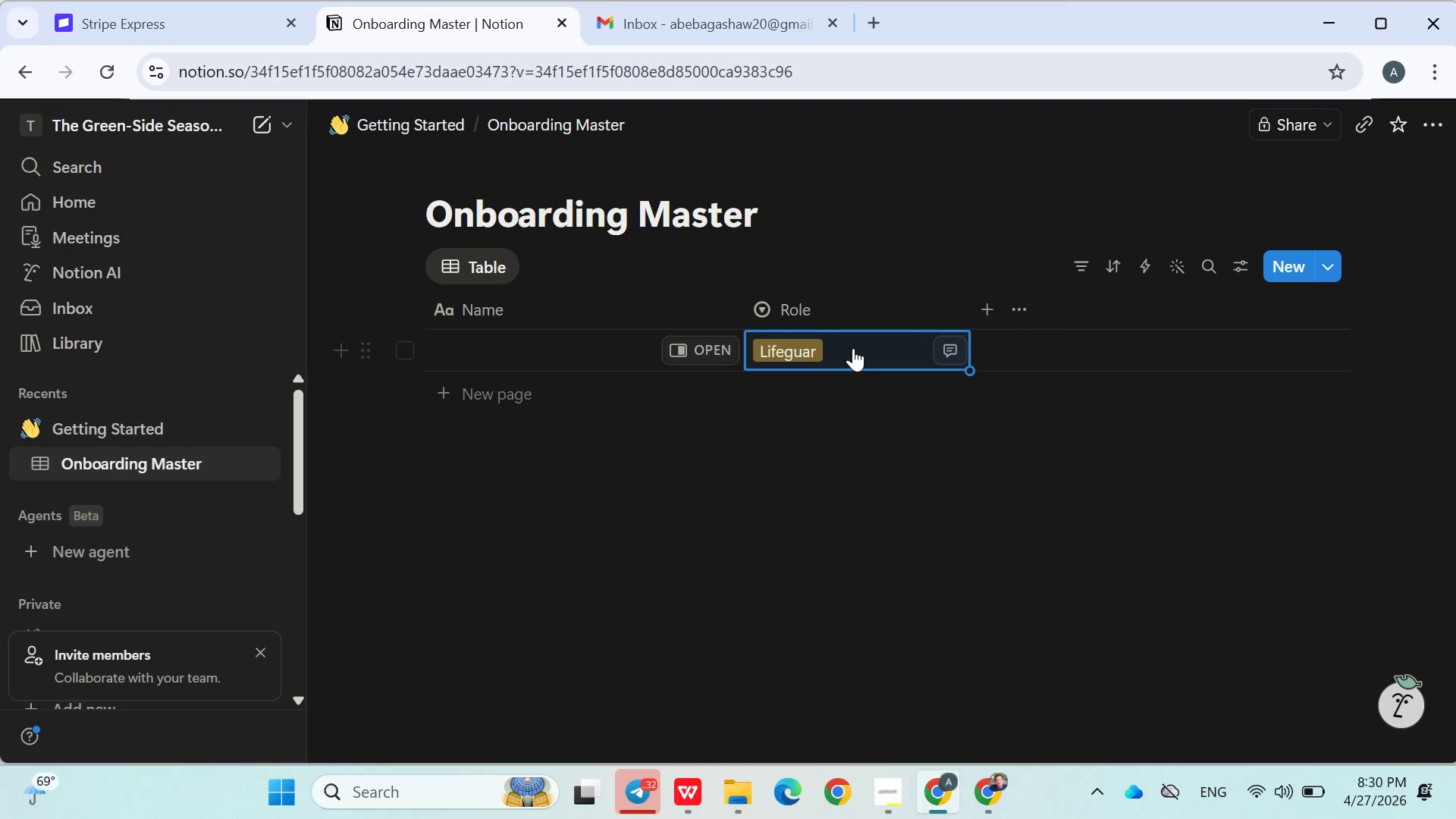 
left_click([853, 348])
 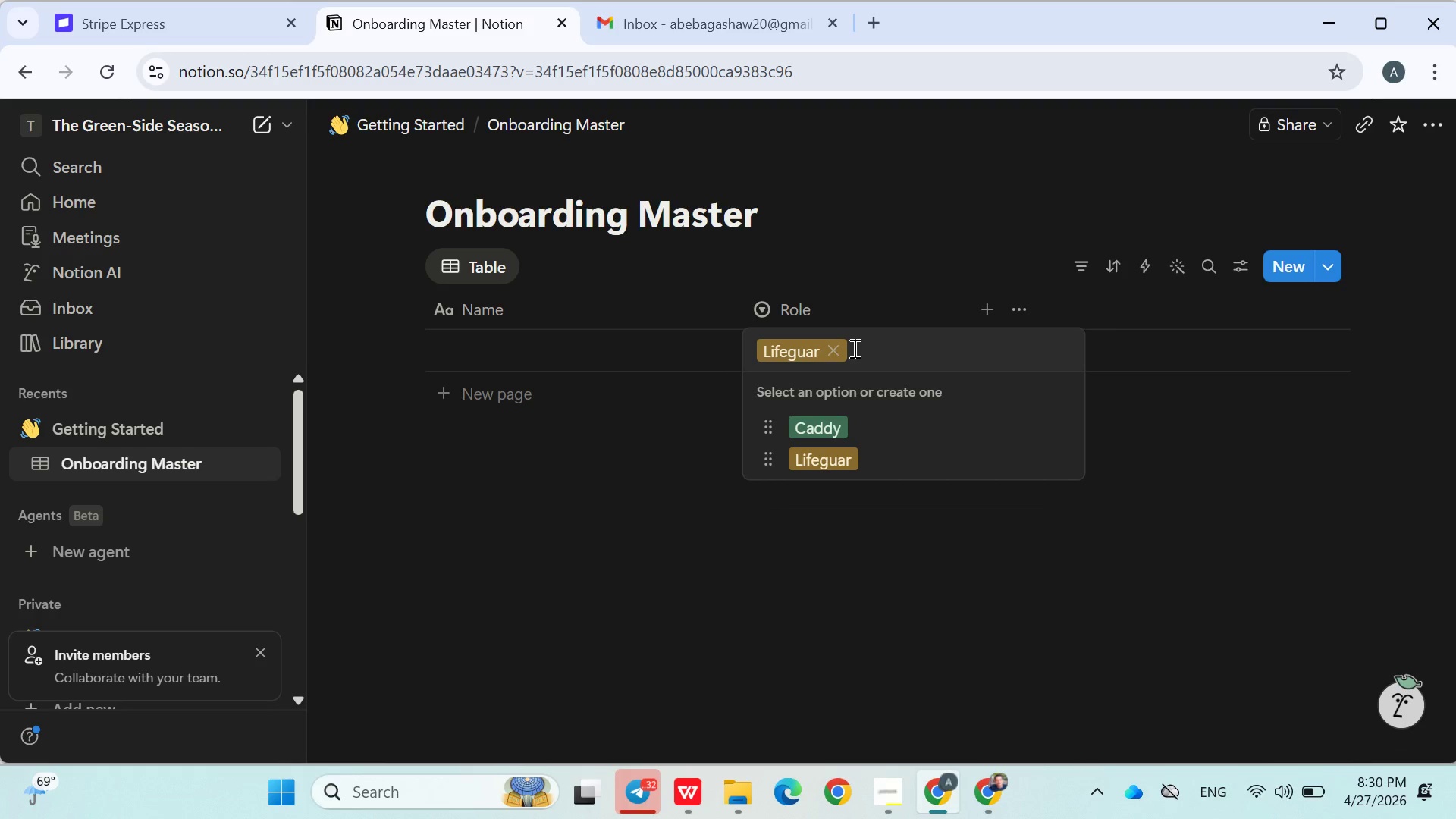 
type(Front Desk)
 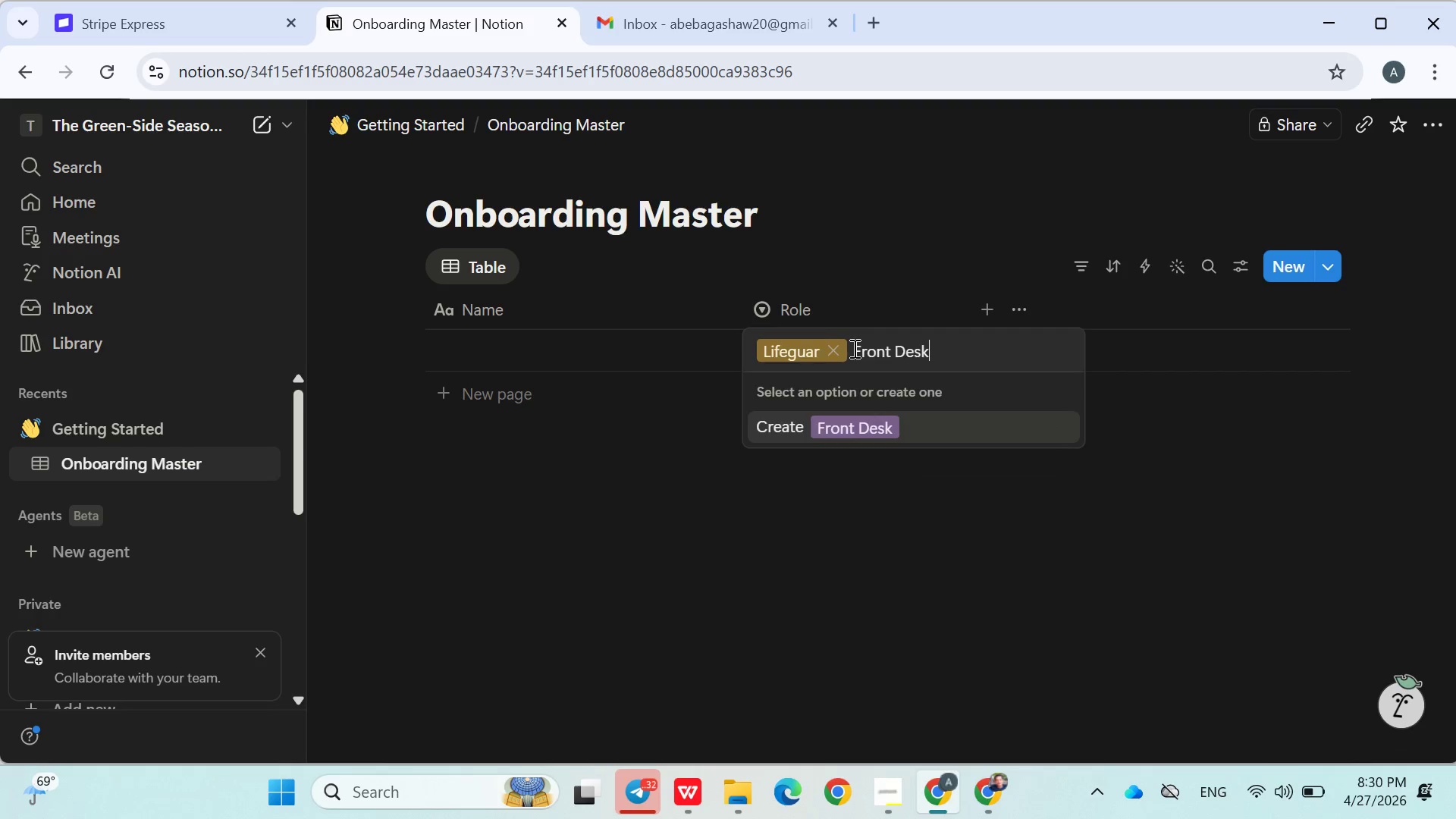 
key(Enter)
 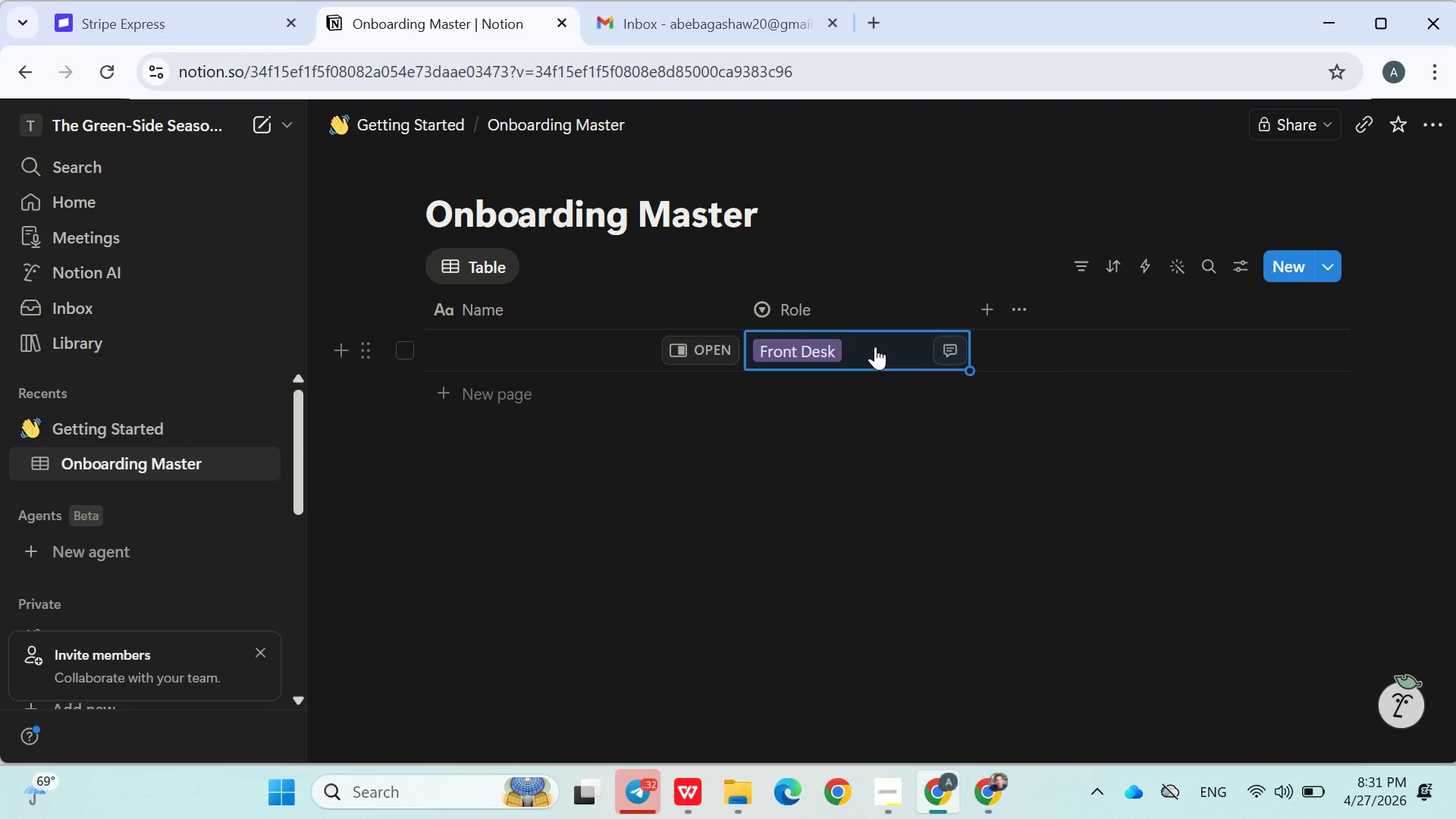 
left_click([876, 347])
 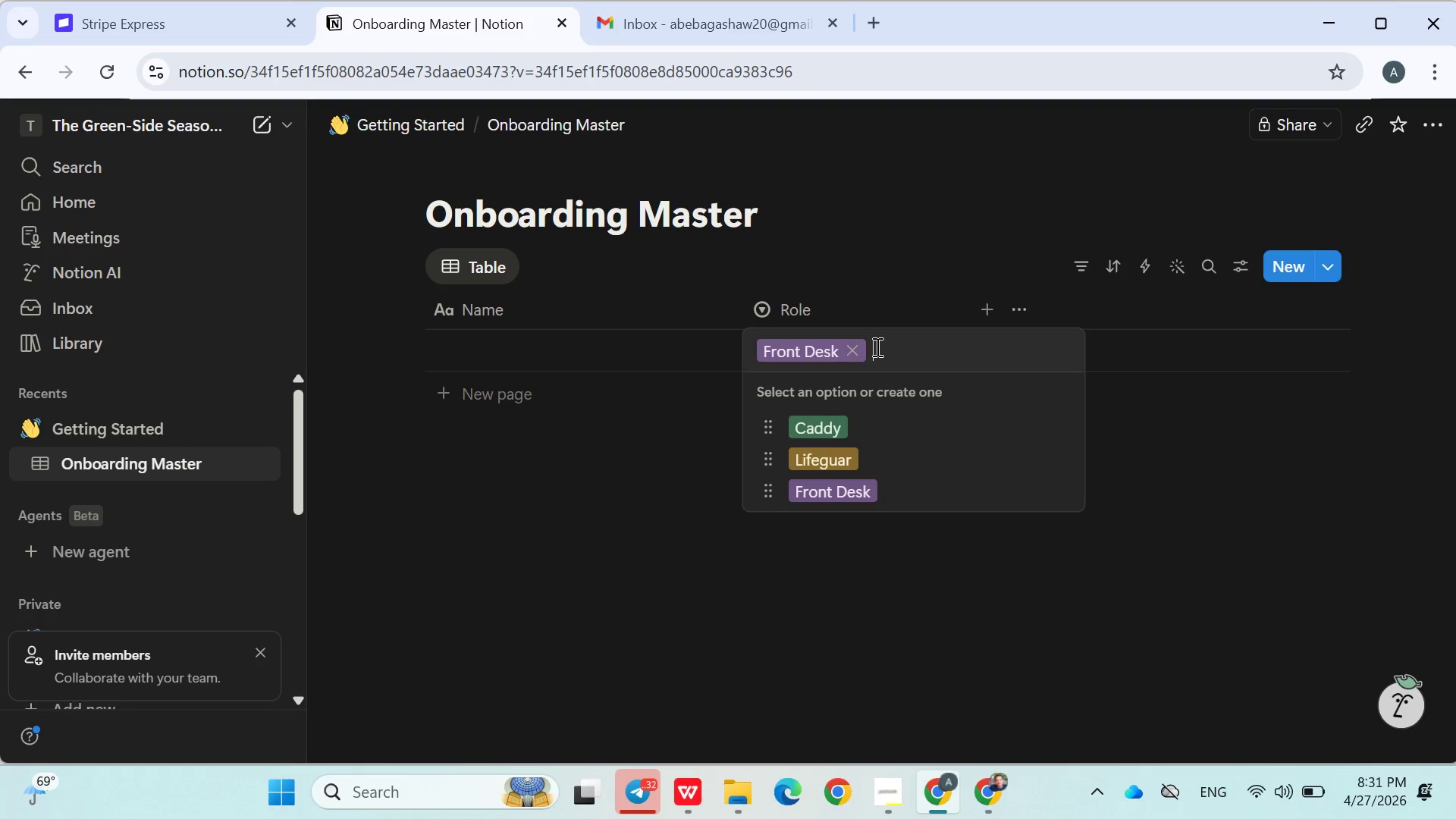 
type(Court Attendant)
 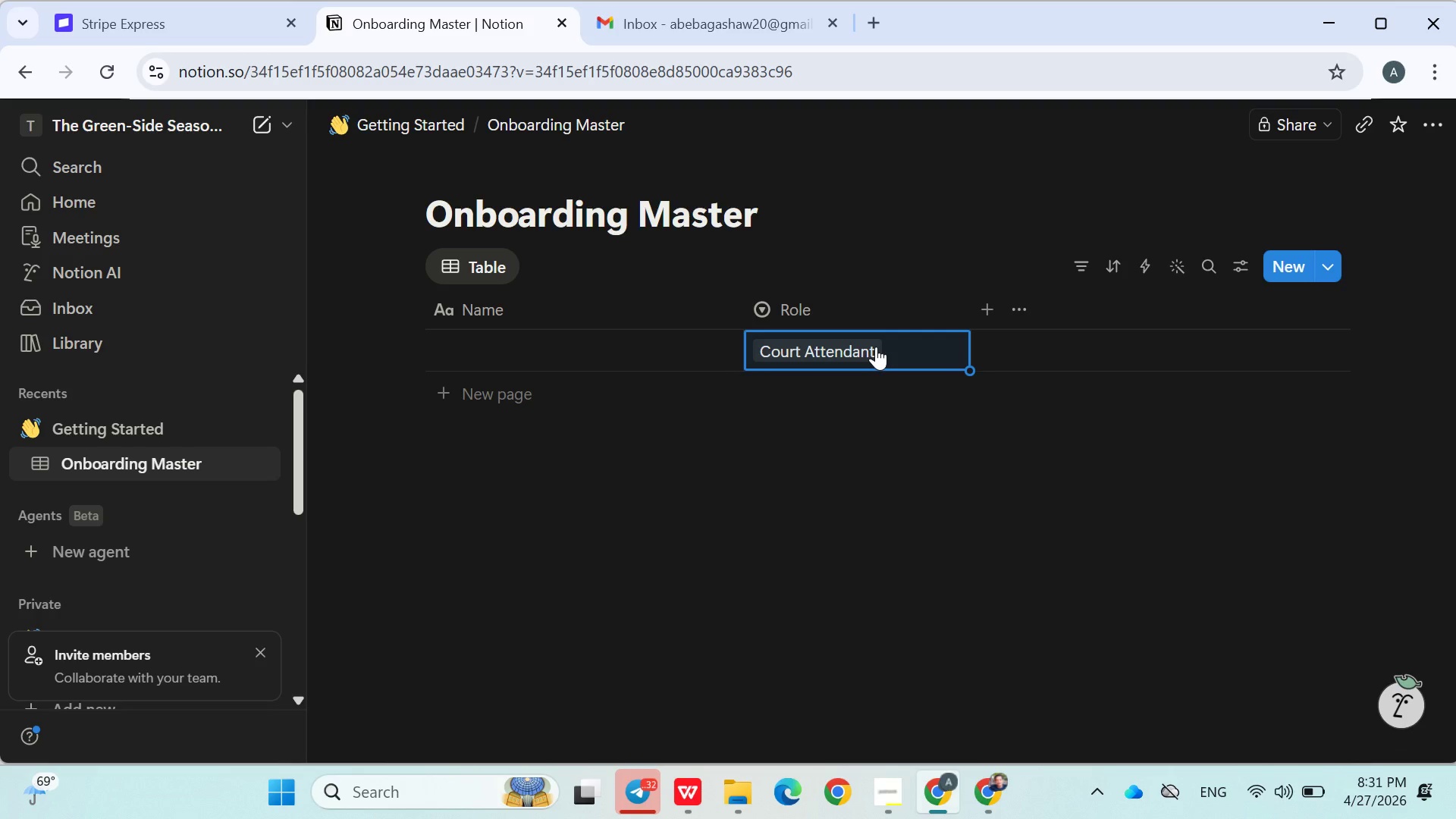 
 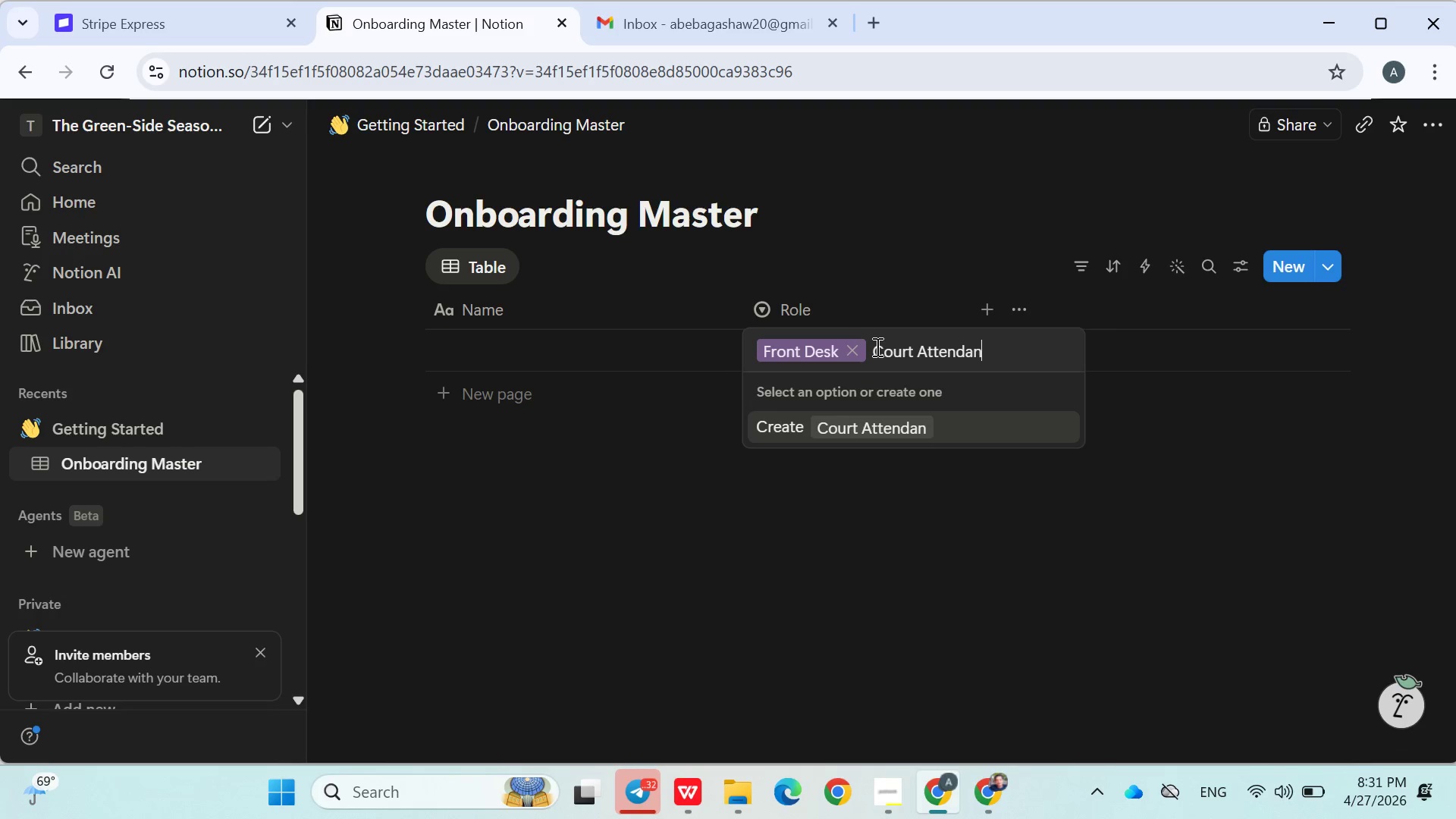 
key(Enter)
 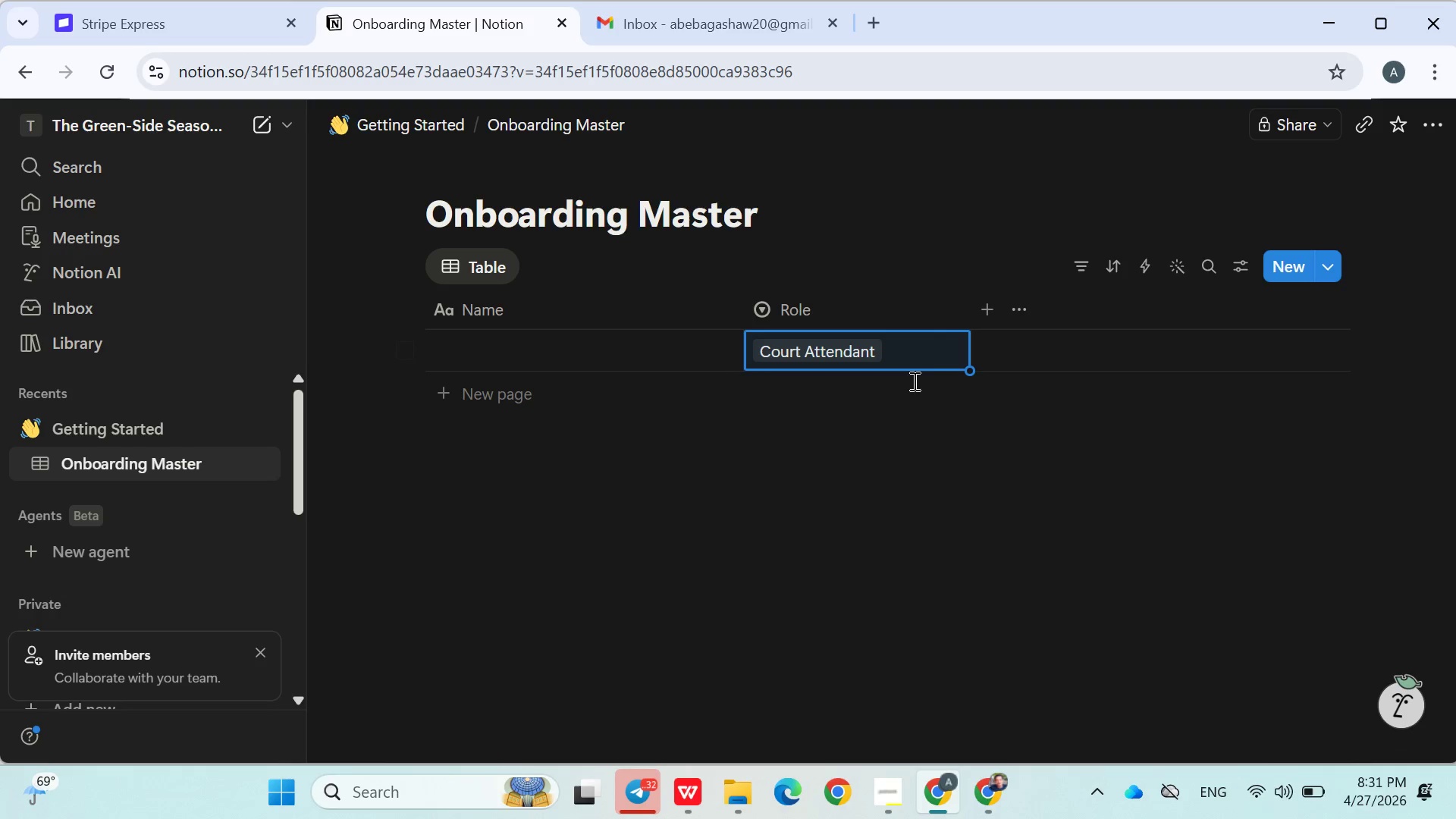 
left_click([990, 295])
 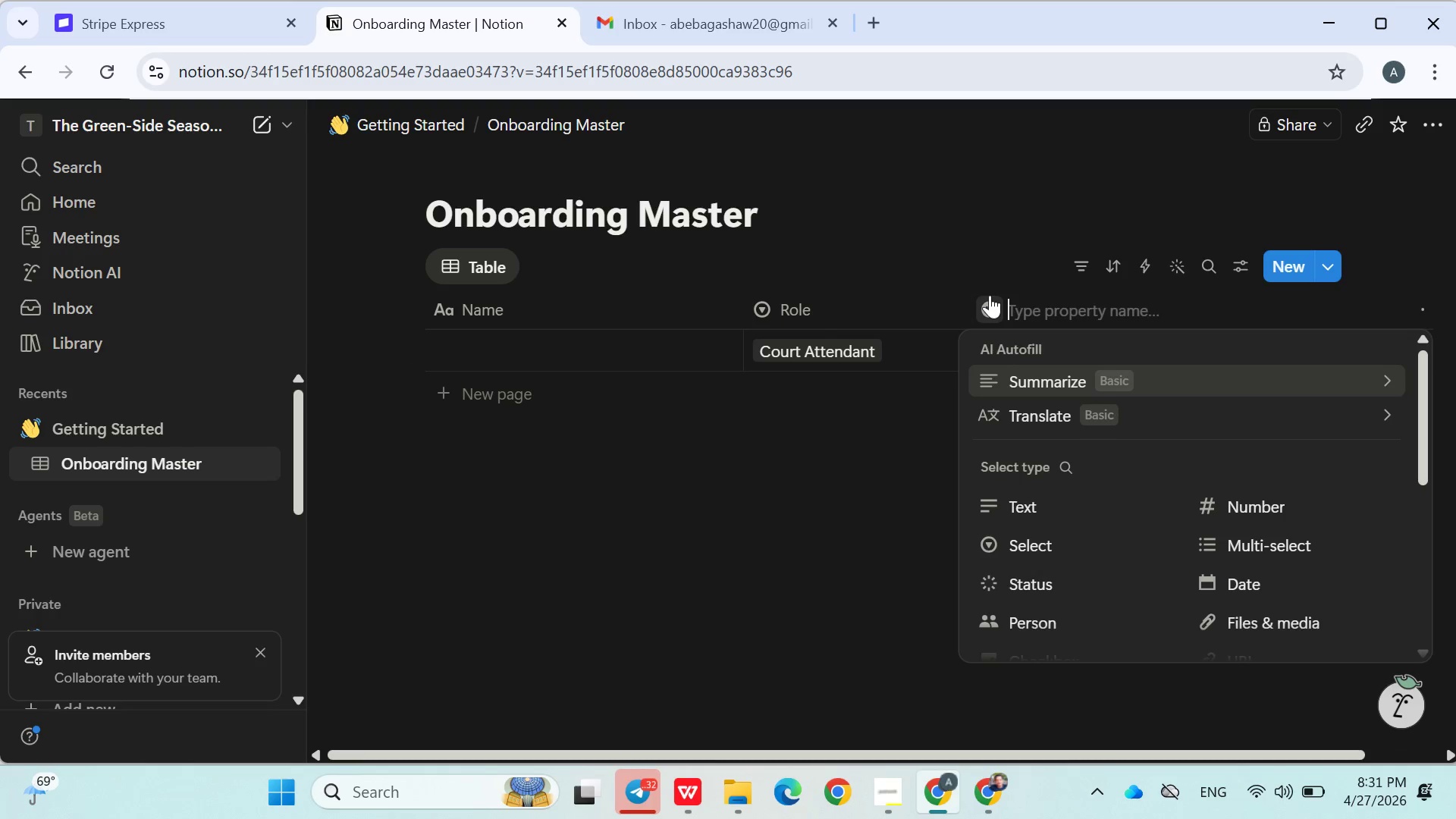 
type(Department)
 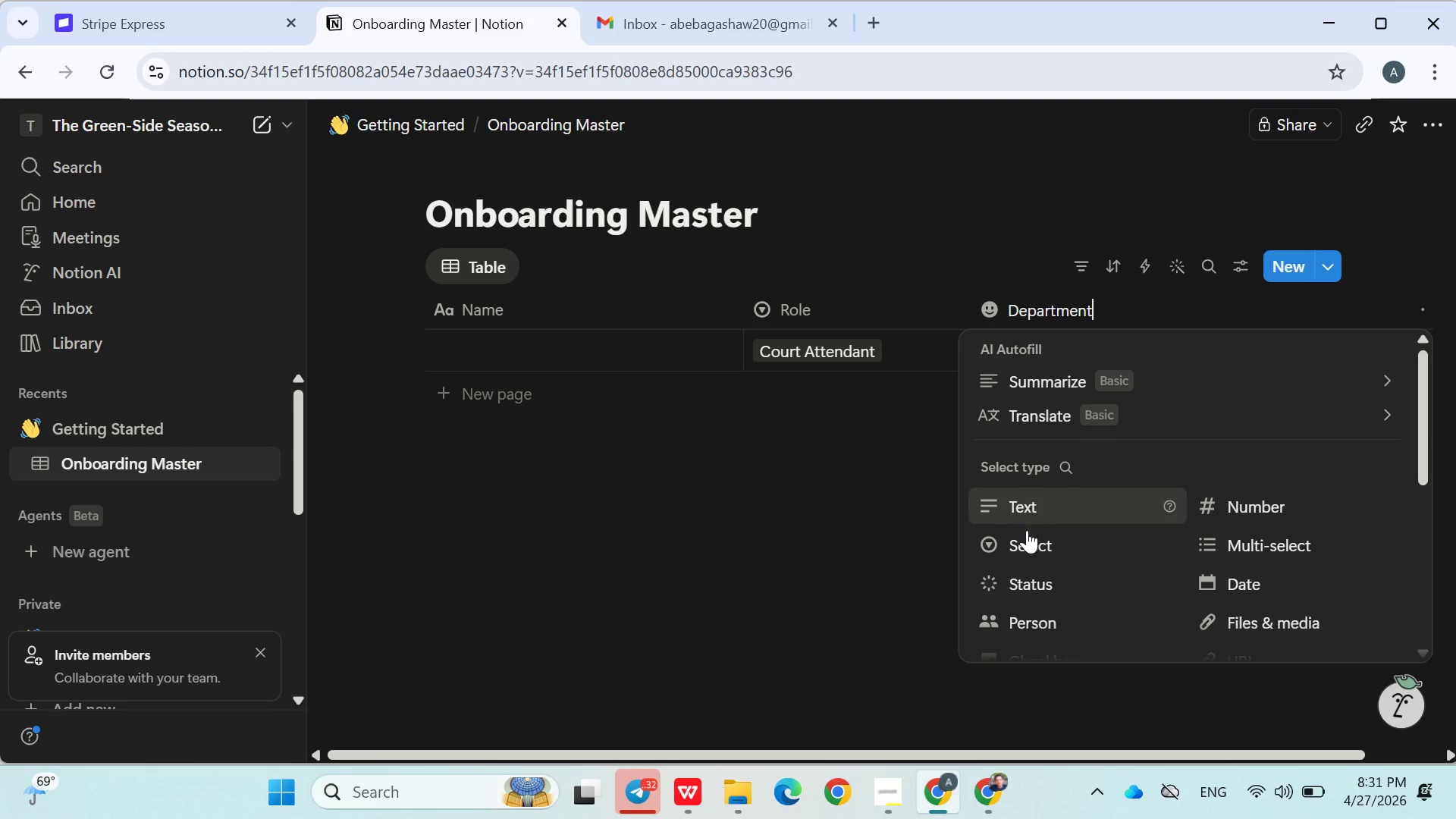 
left_click([1032, 541])
 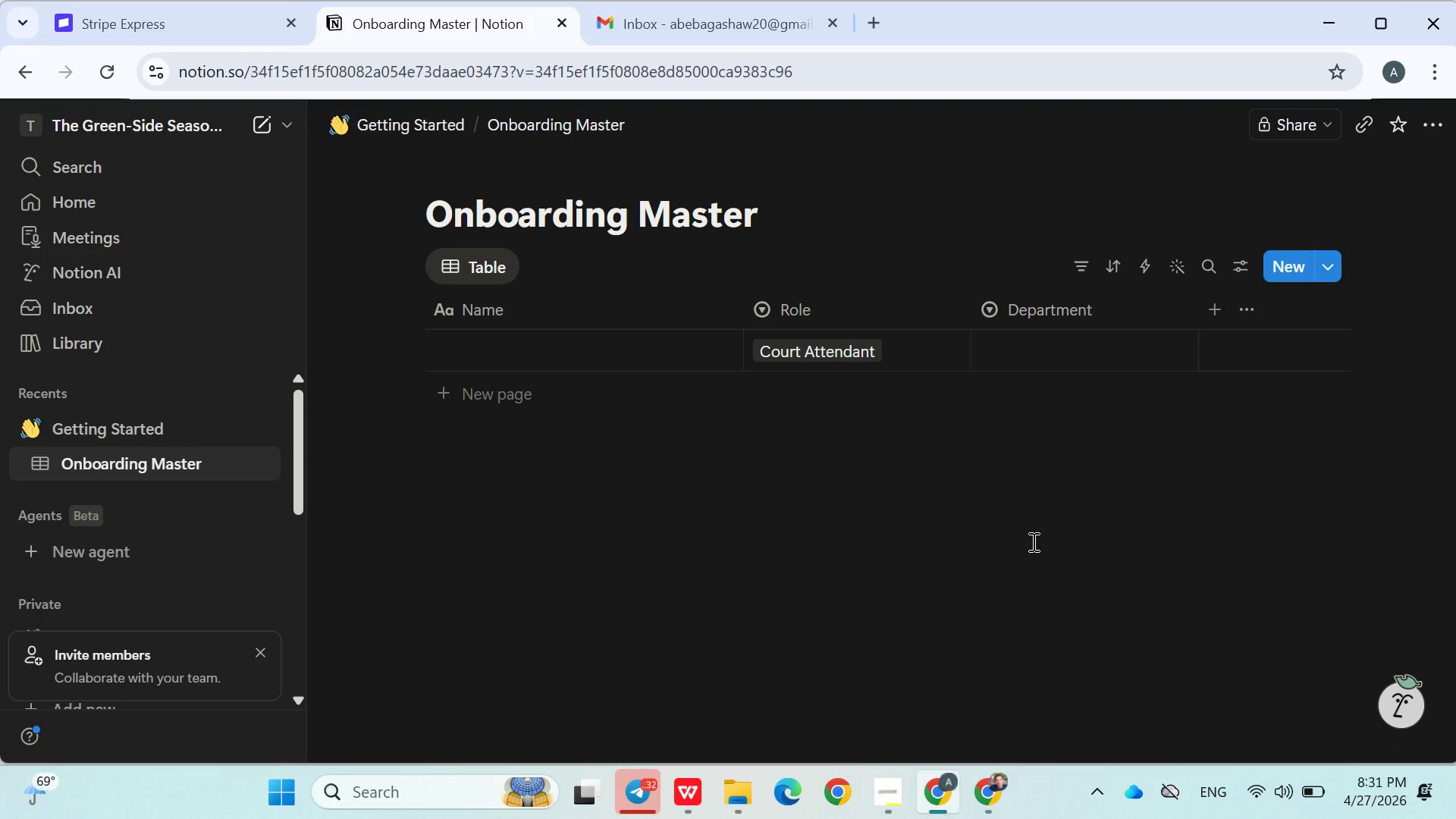 
wait(7.3)
 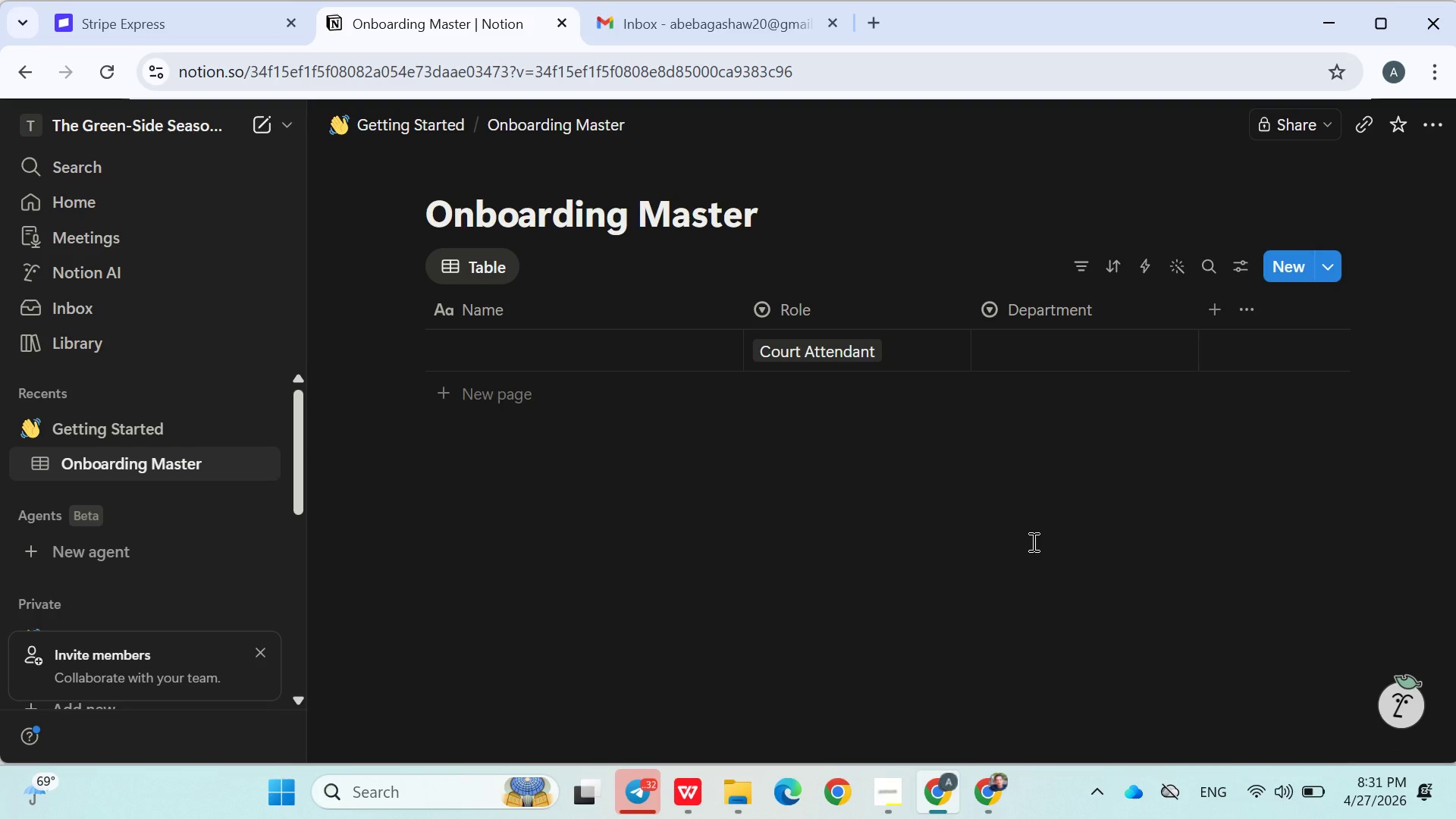 
left_click([1029, 353])
 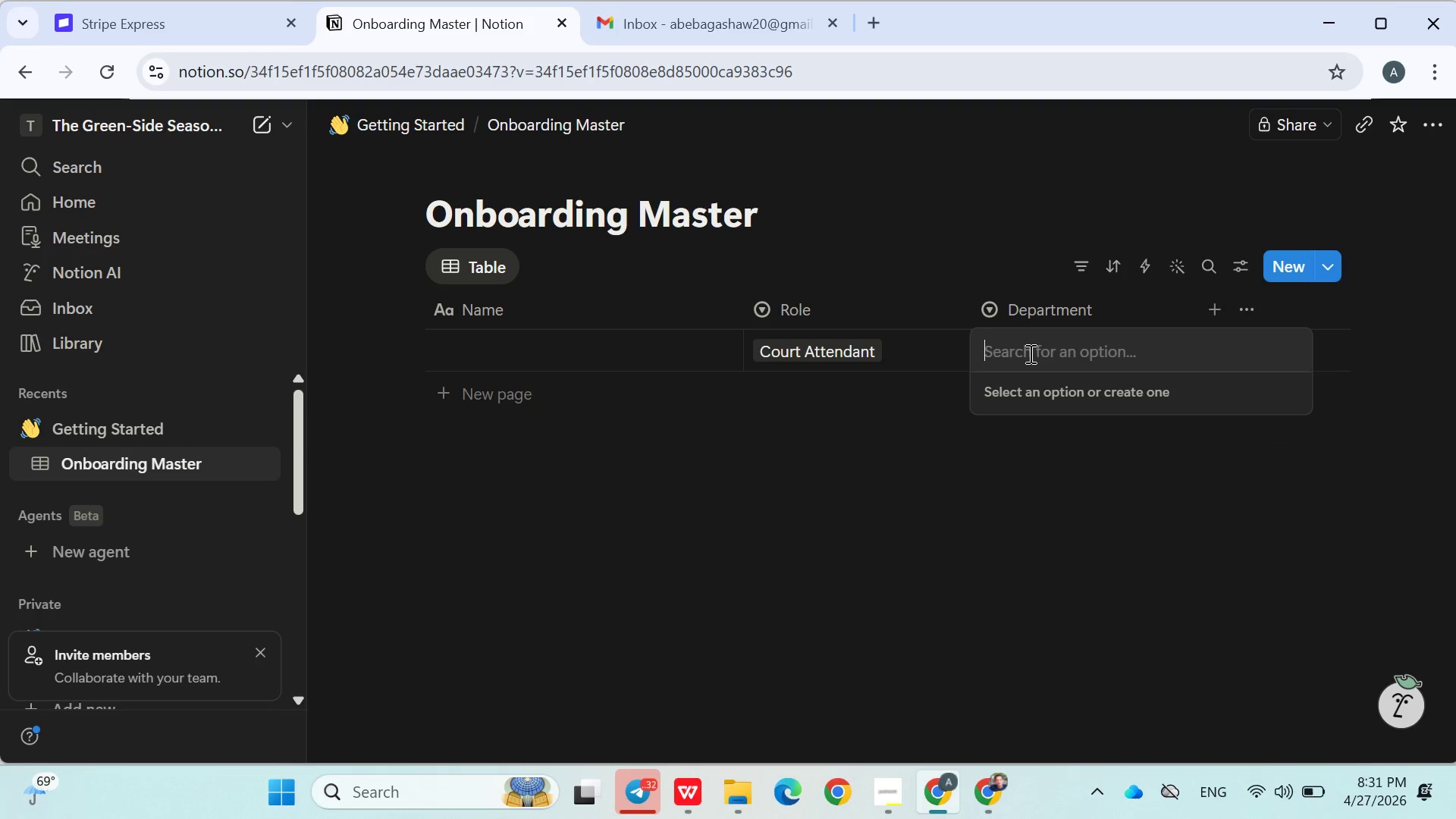 
type(Golf )
key(Backspace)
 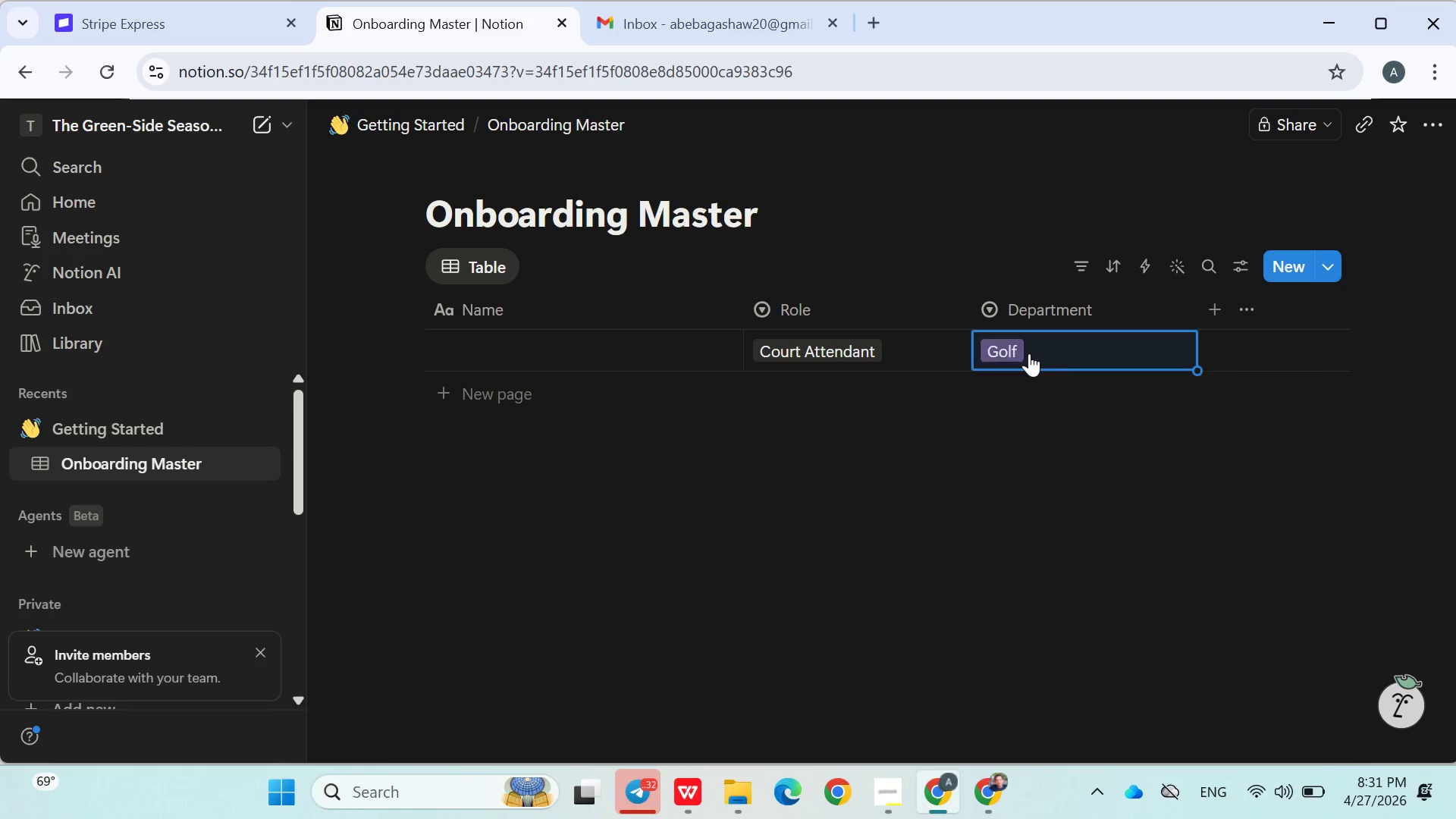 
key(Enter)
 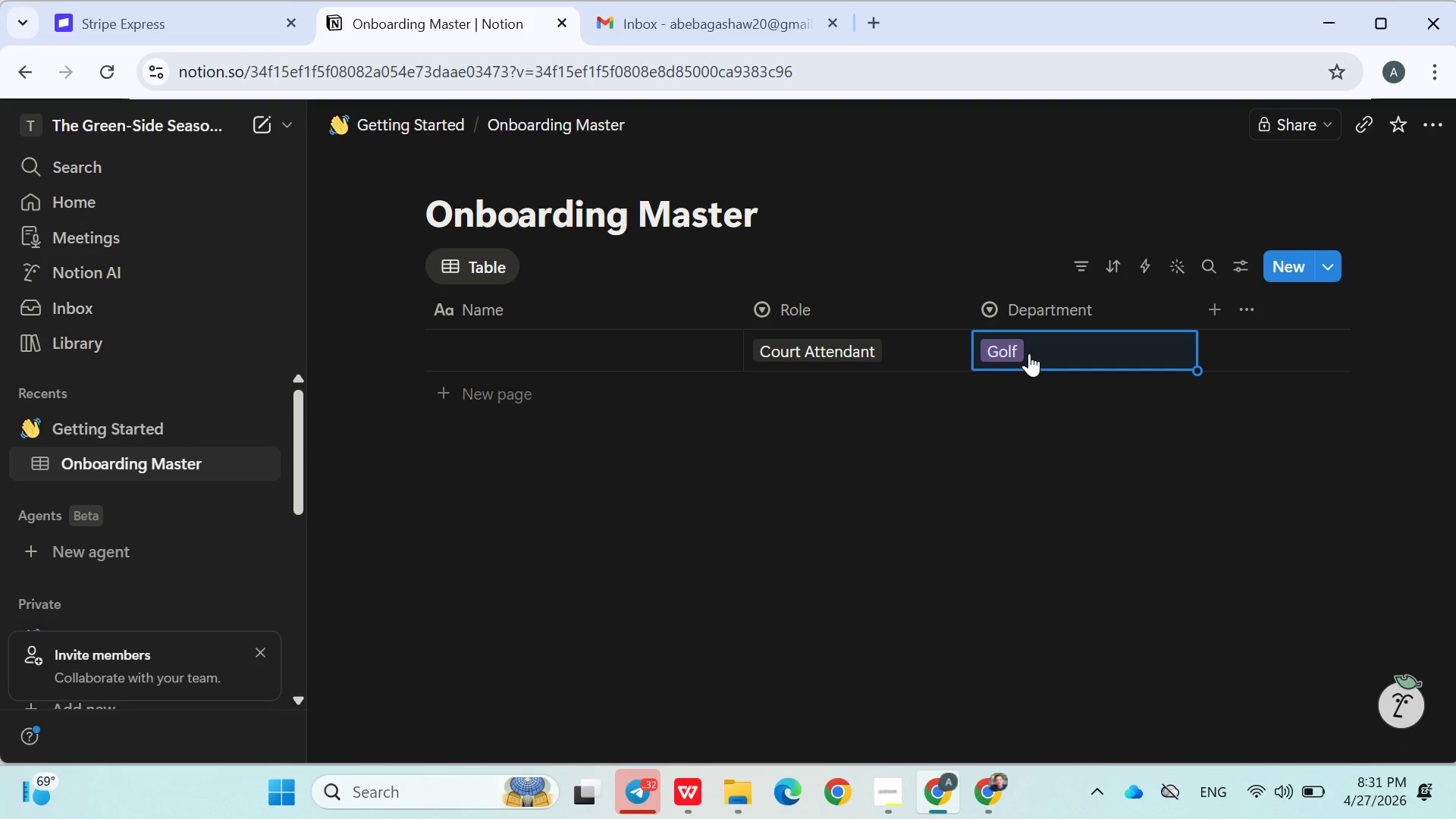 
hold_key(key=ShiftLeft, duration=0.52)
 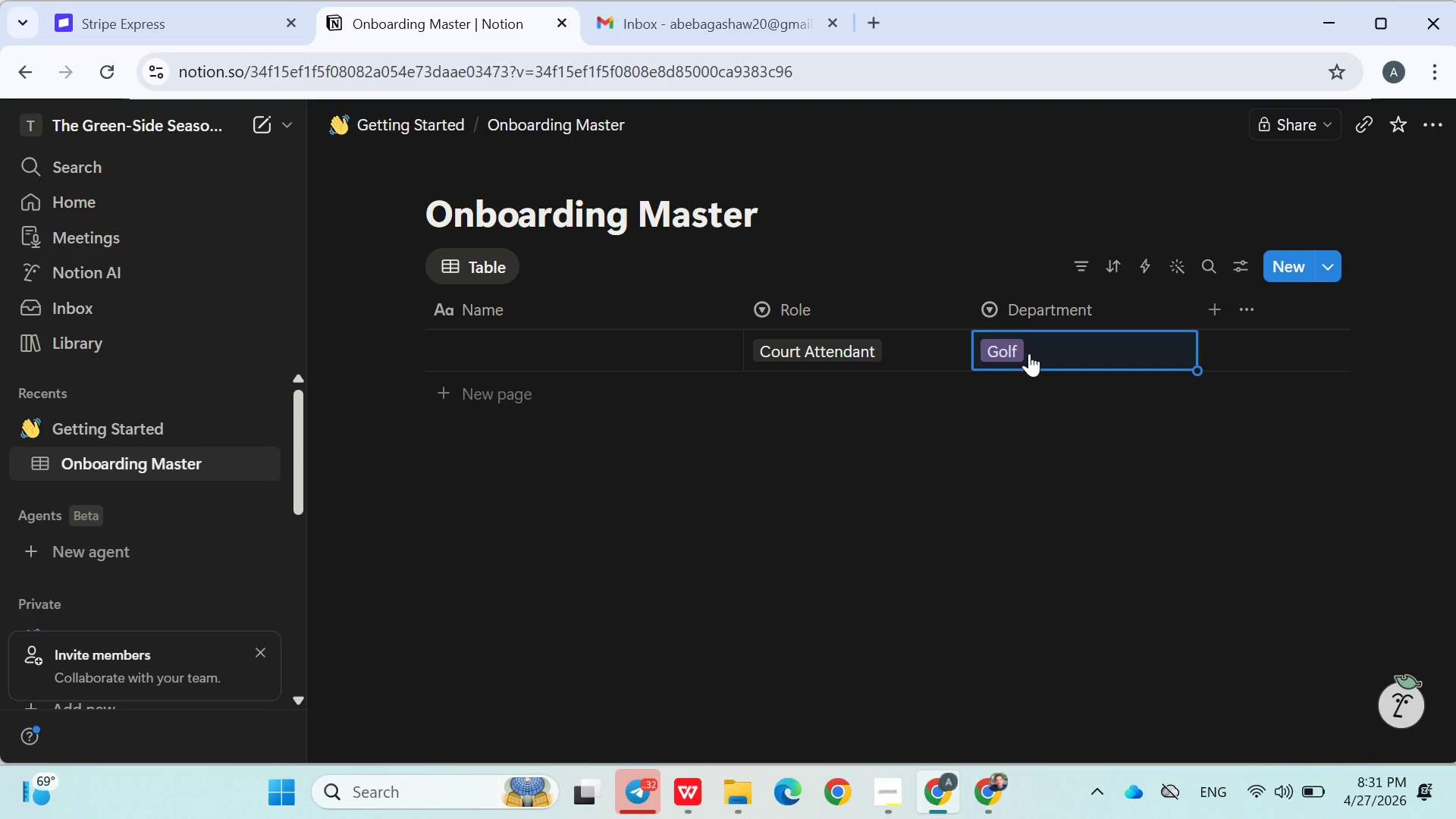 
hold_key(key=ShiftLeft, duration=0.55)
 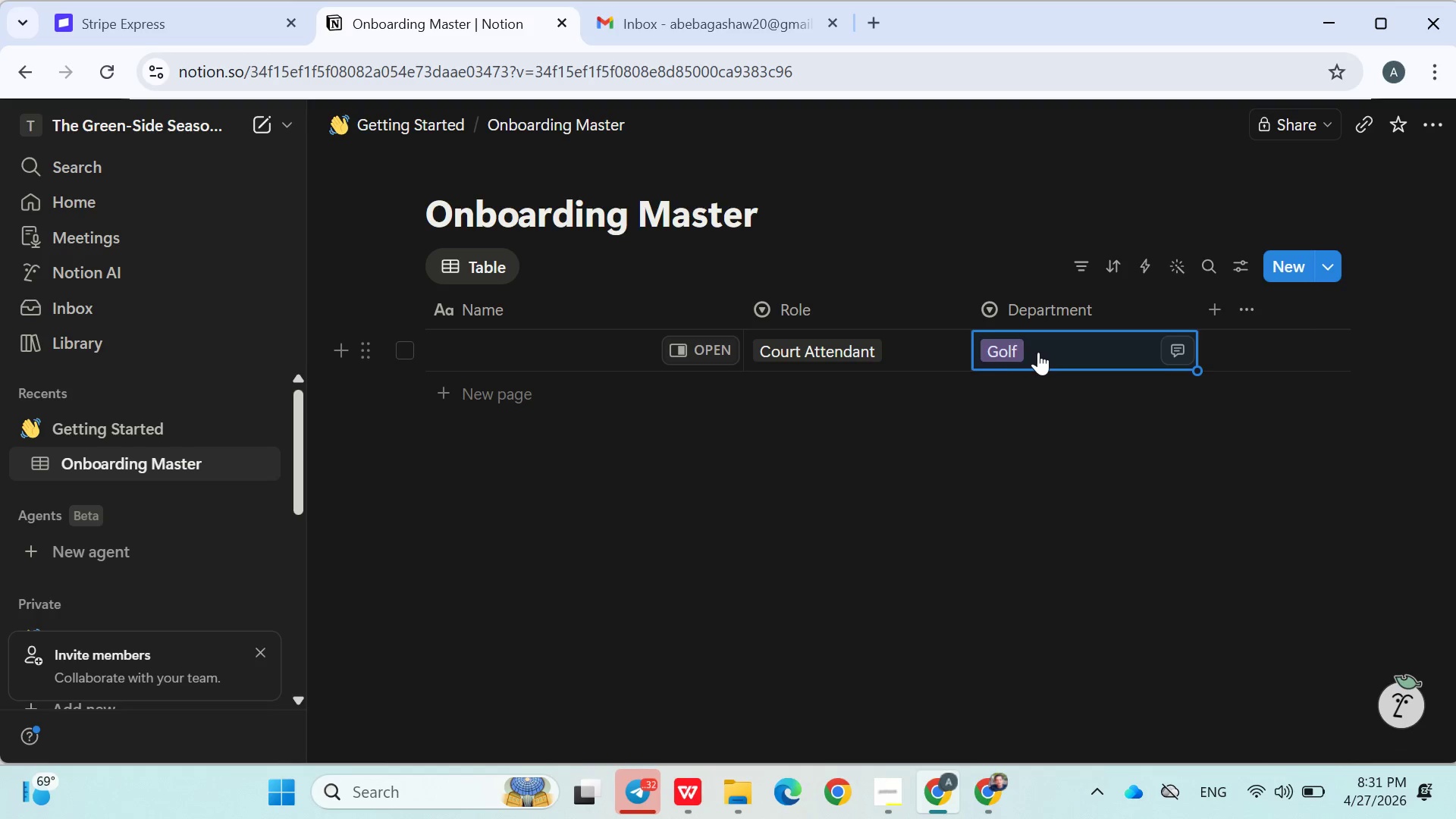 
left_click([1039, 353])
 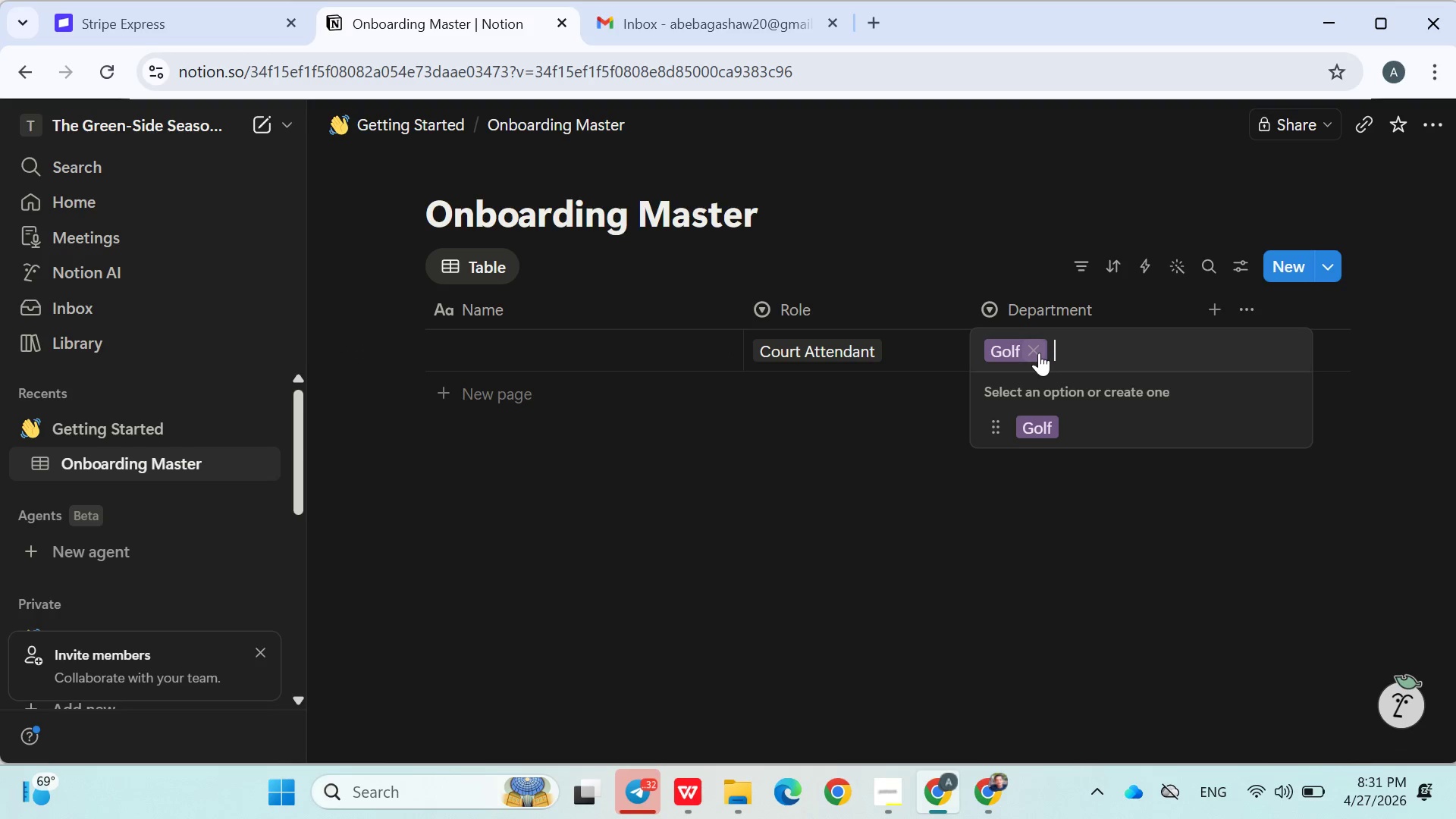 
type(Aq)
 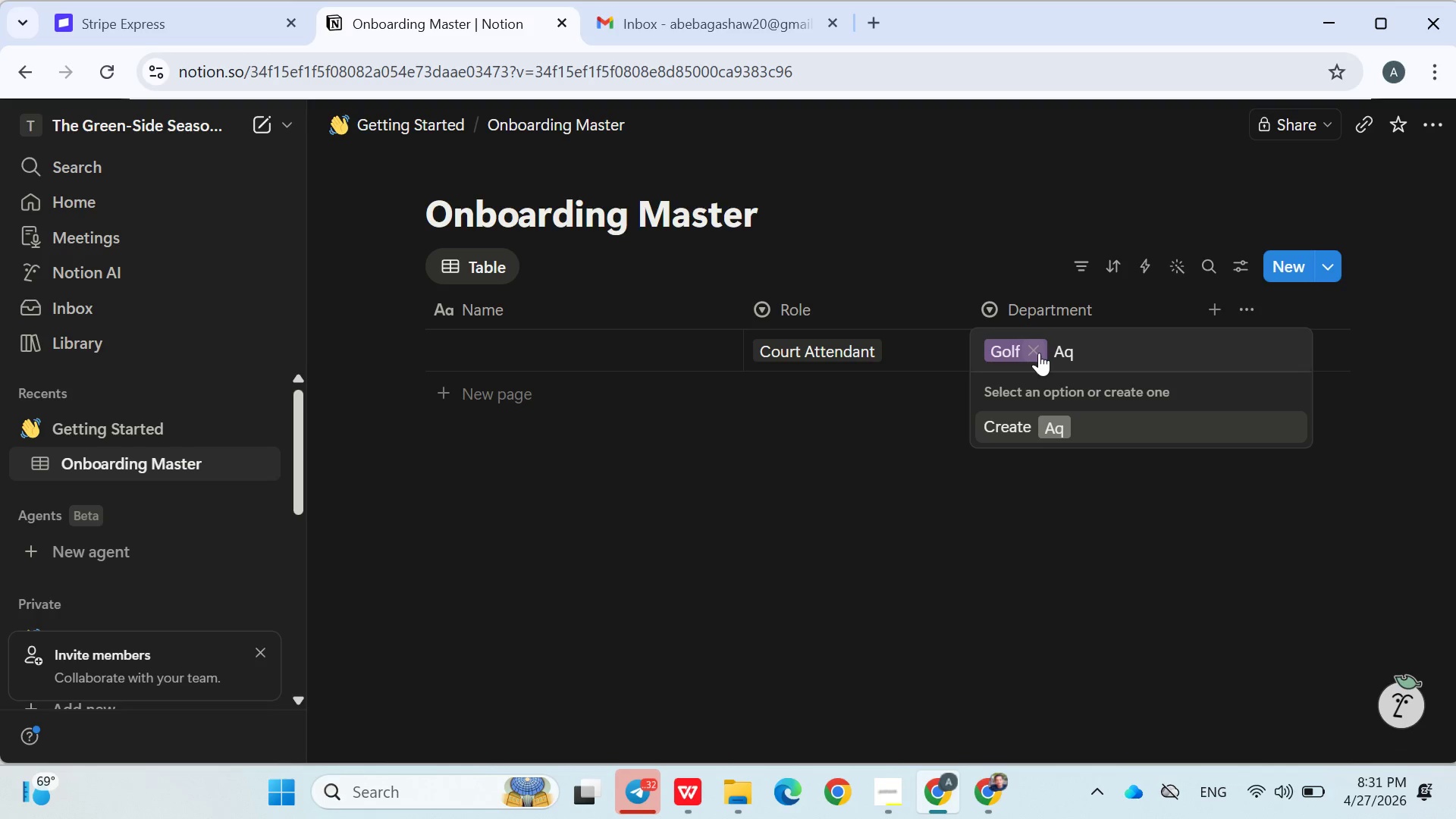 
type(ua)
 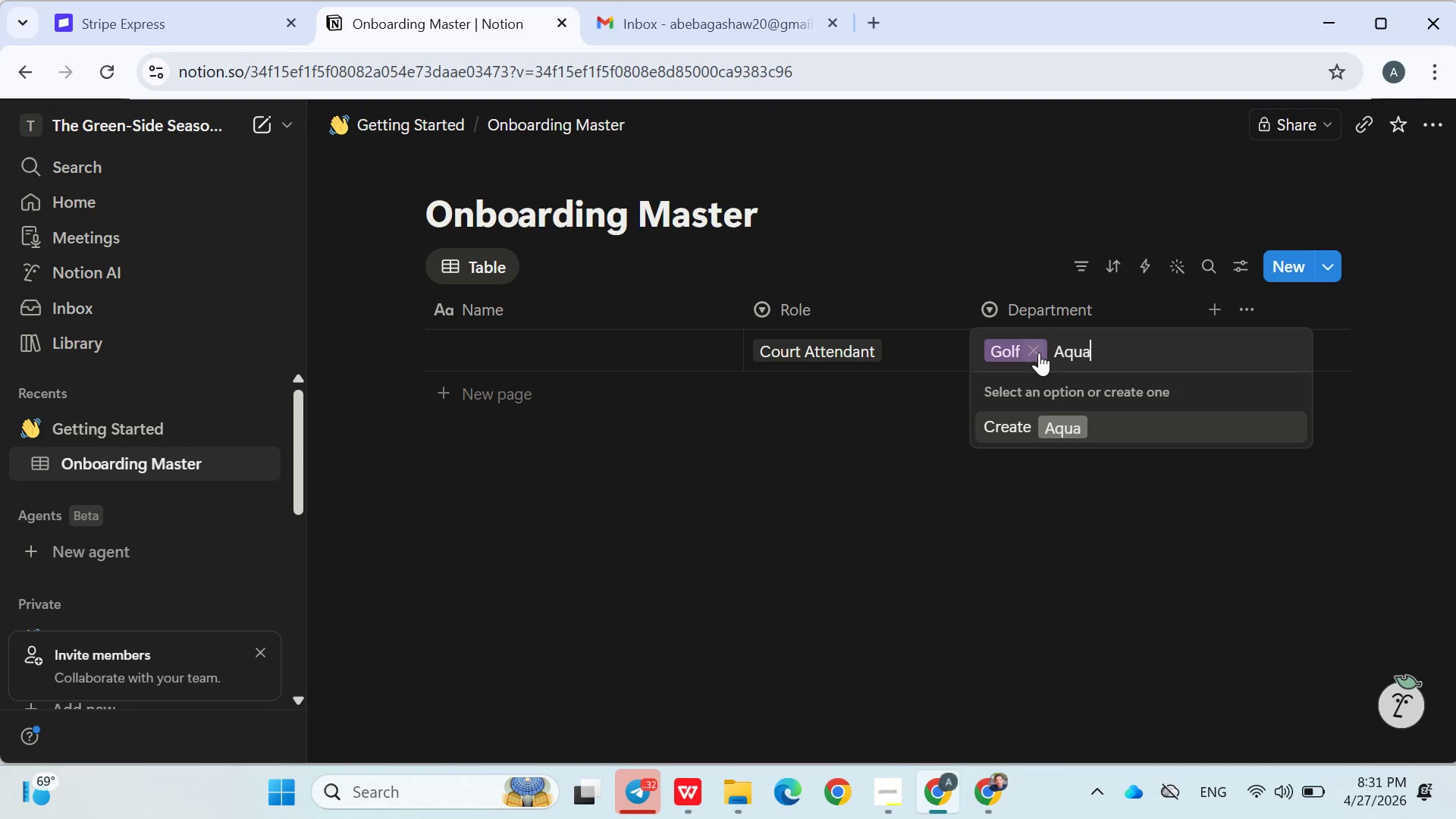 
type(tics)
 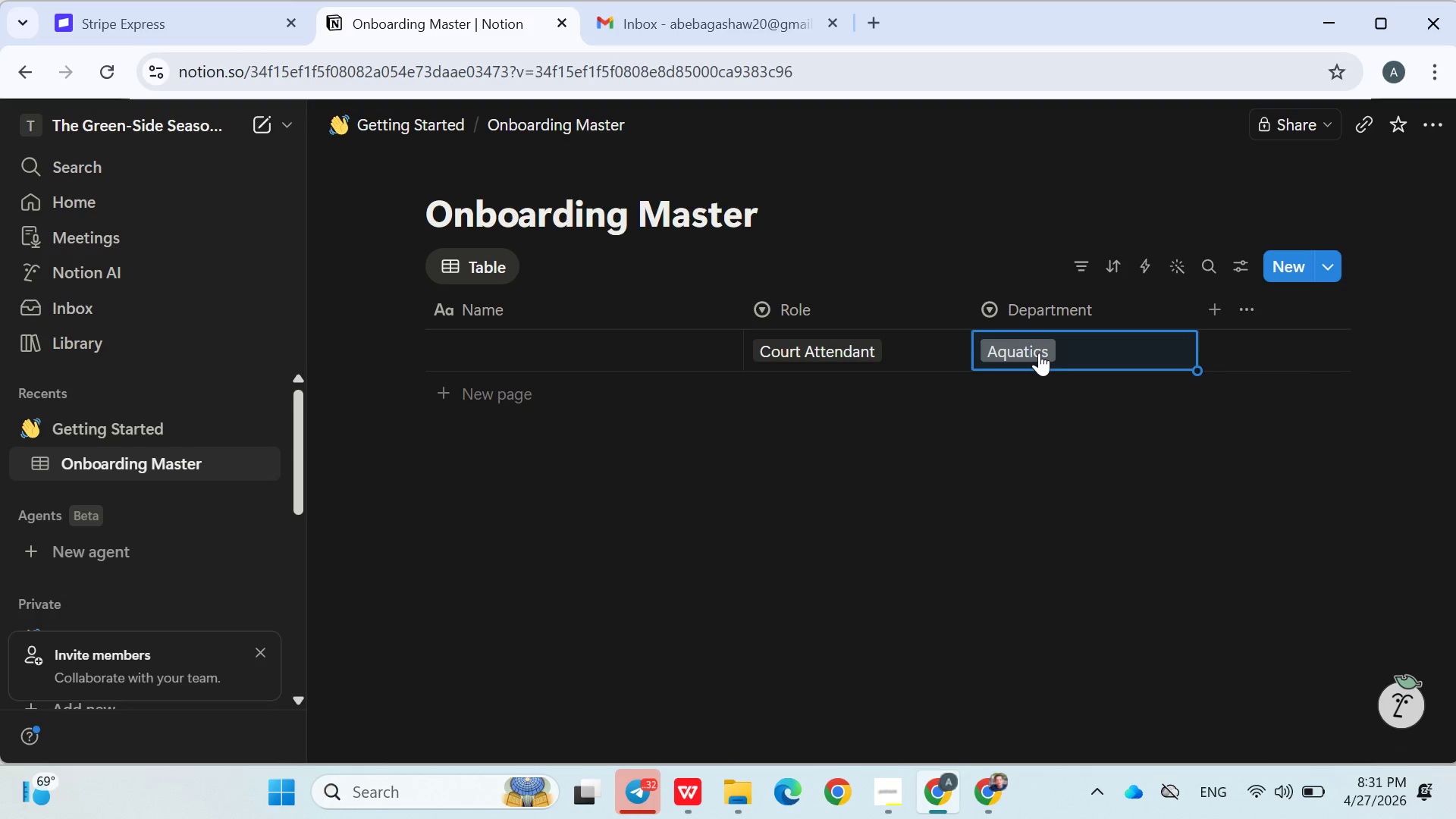 
key(Enter)
 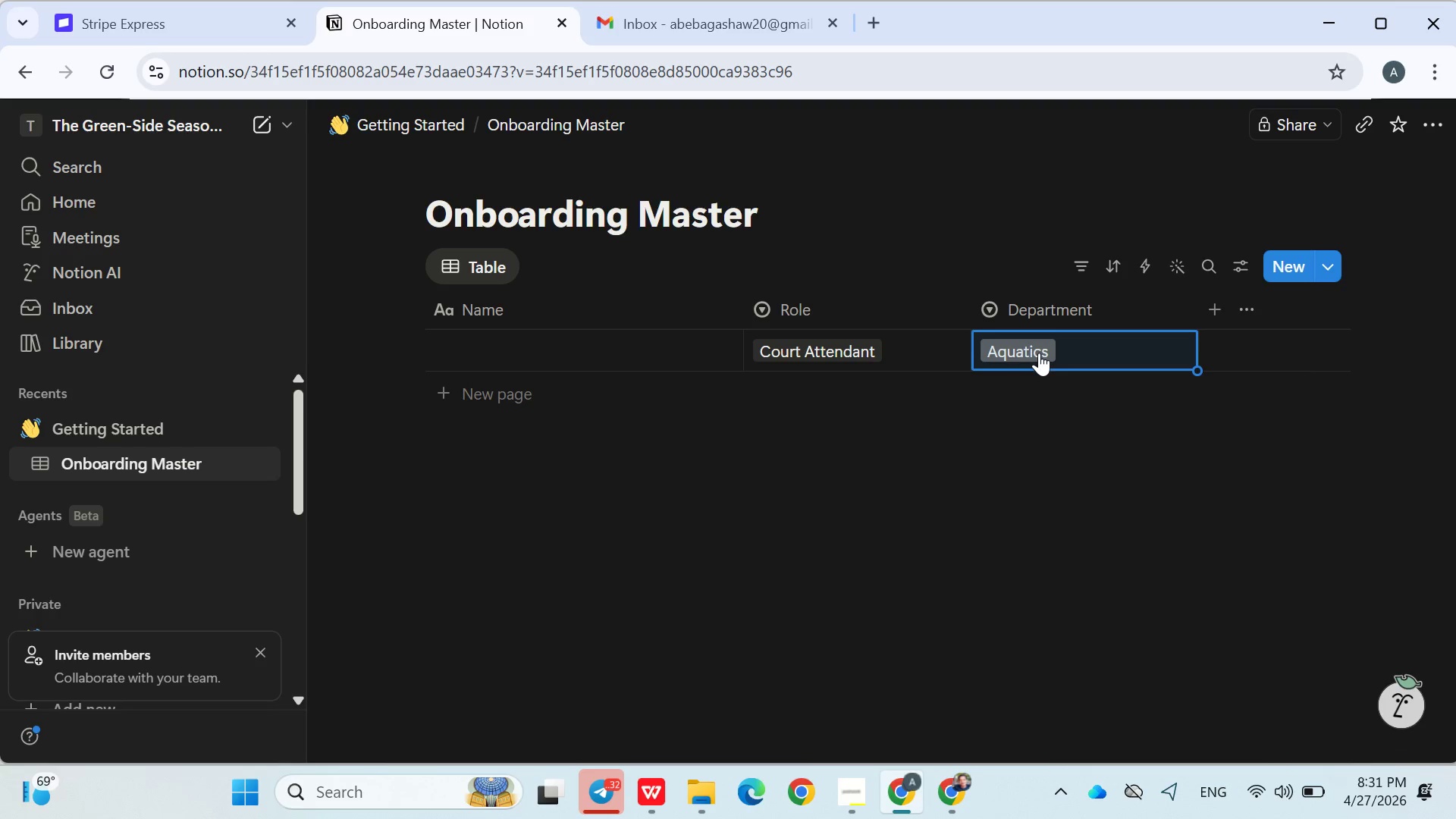 
wait(5.16)
 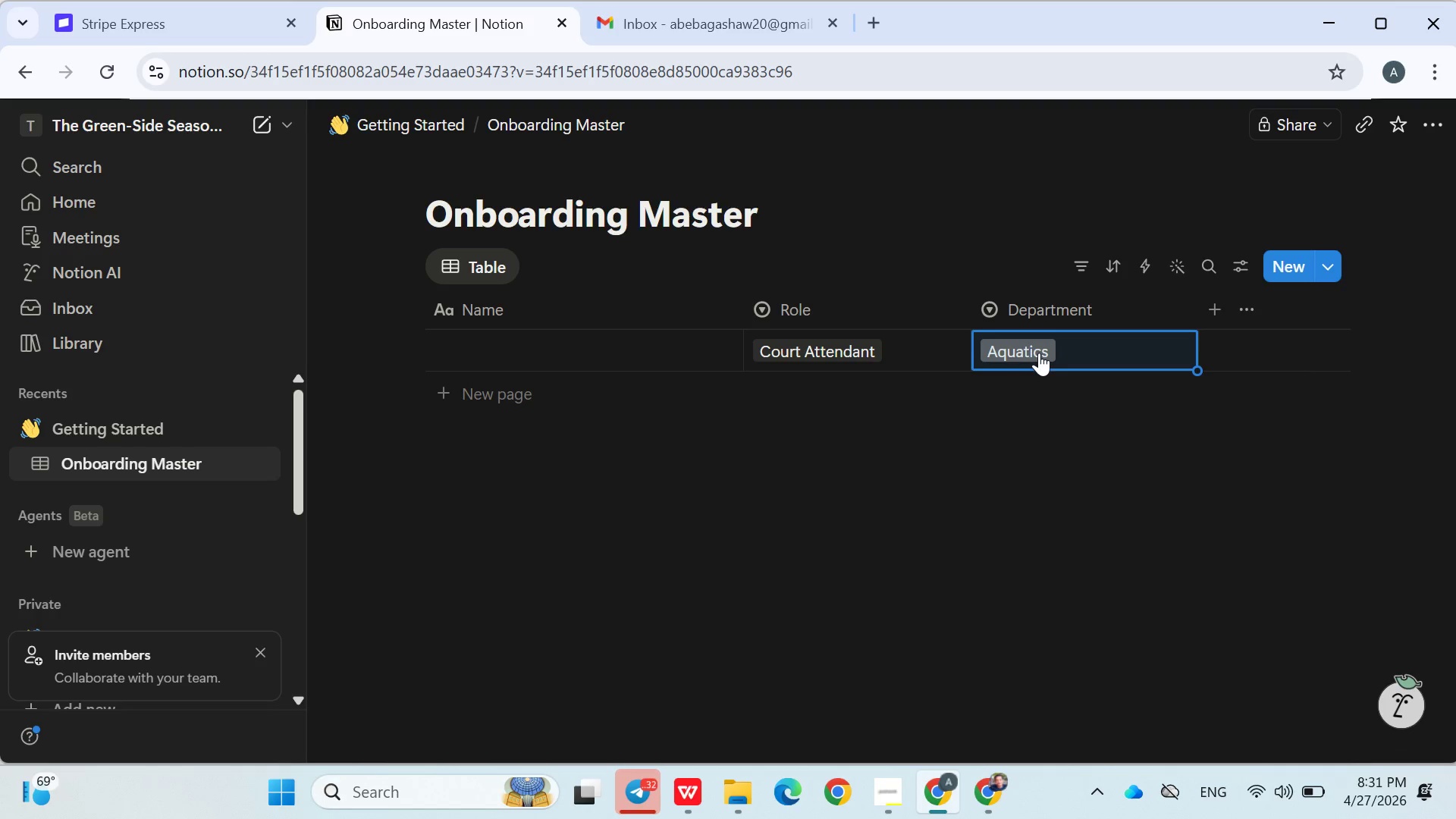 
left_click([1077, 347])
 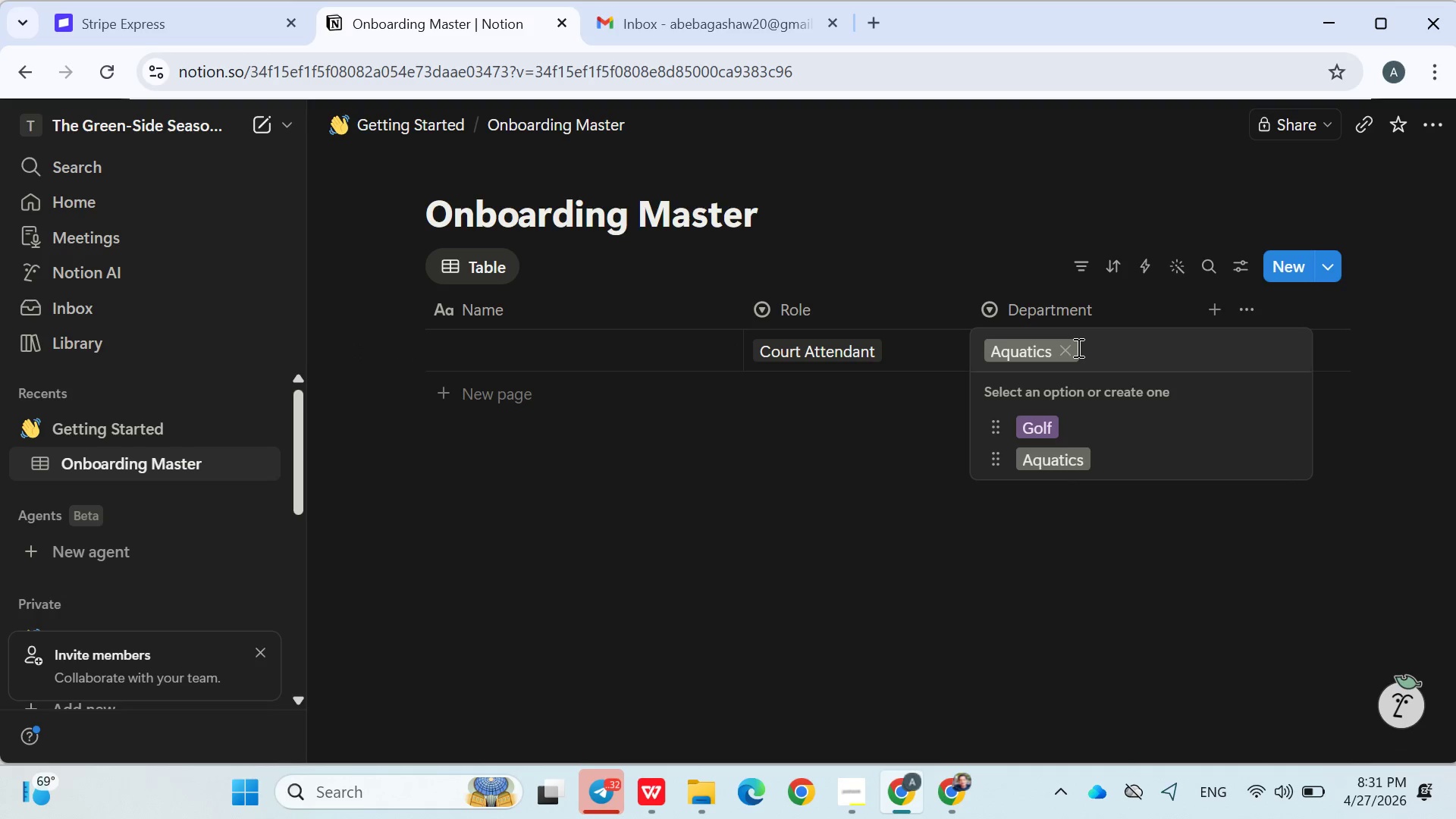 
type(Rec)
 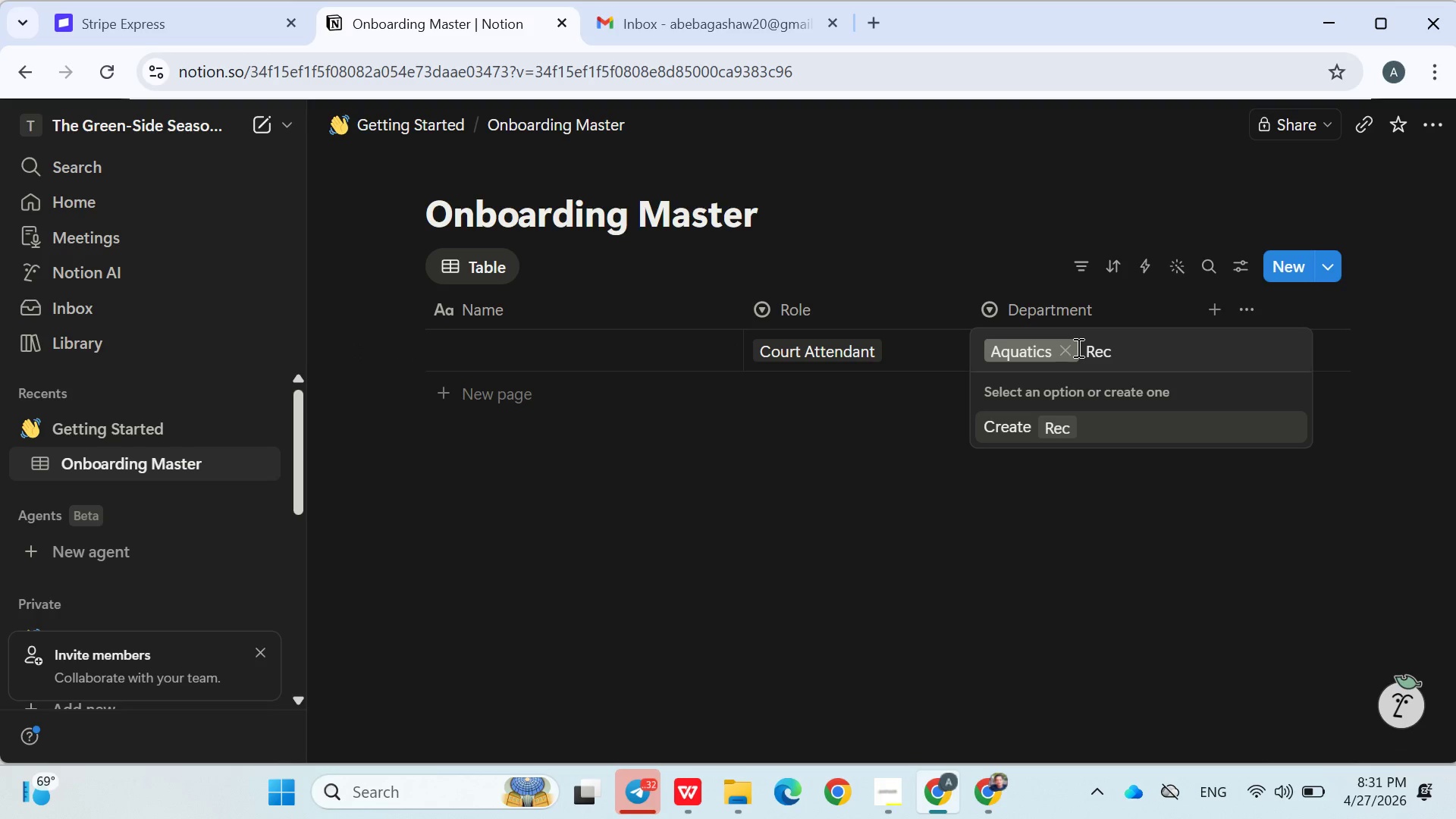 
type(eption)
 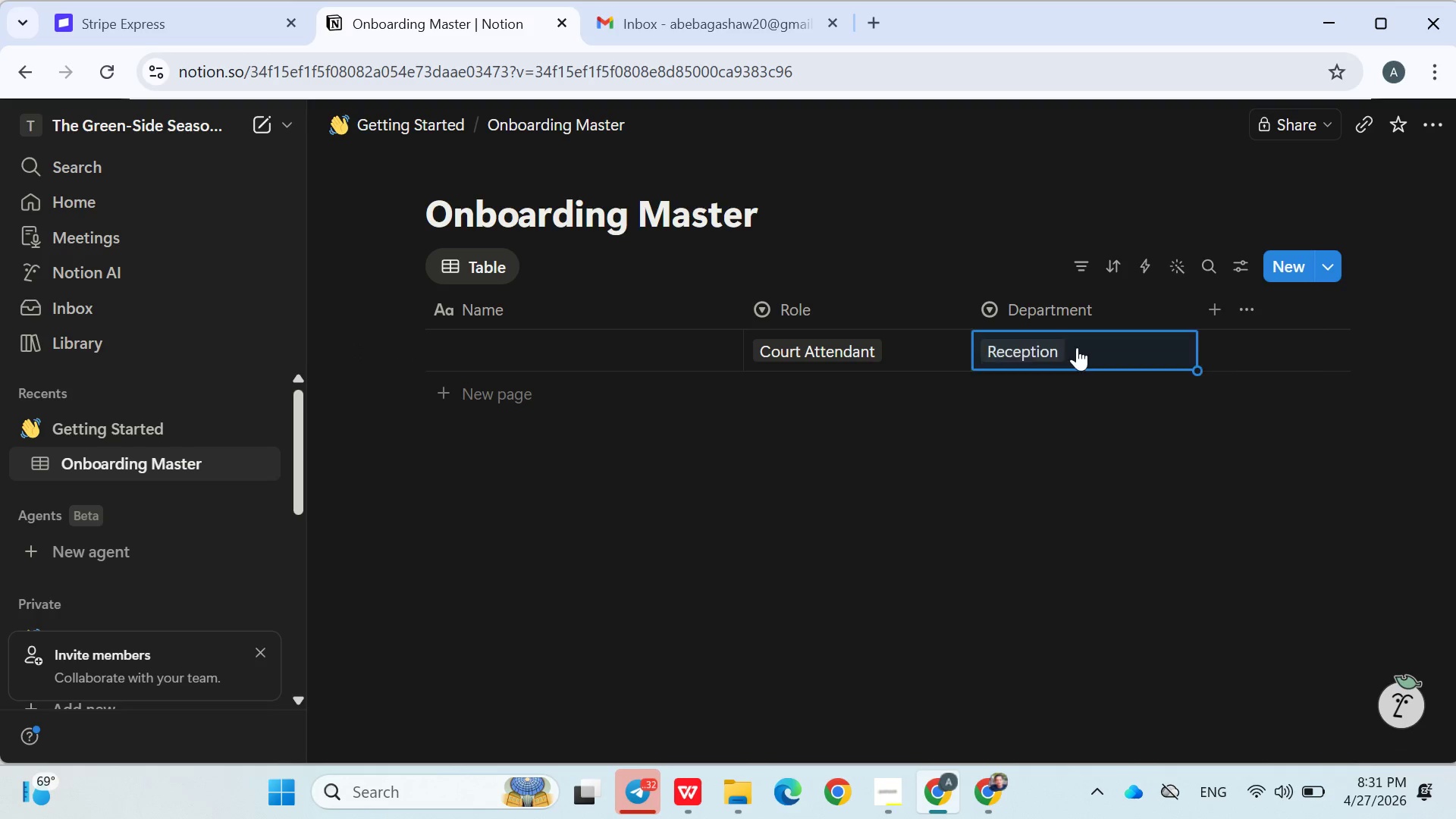 
key(Enter)
 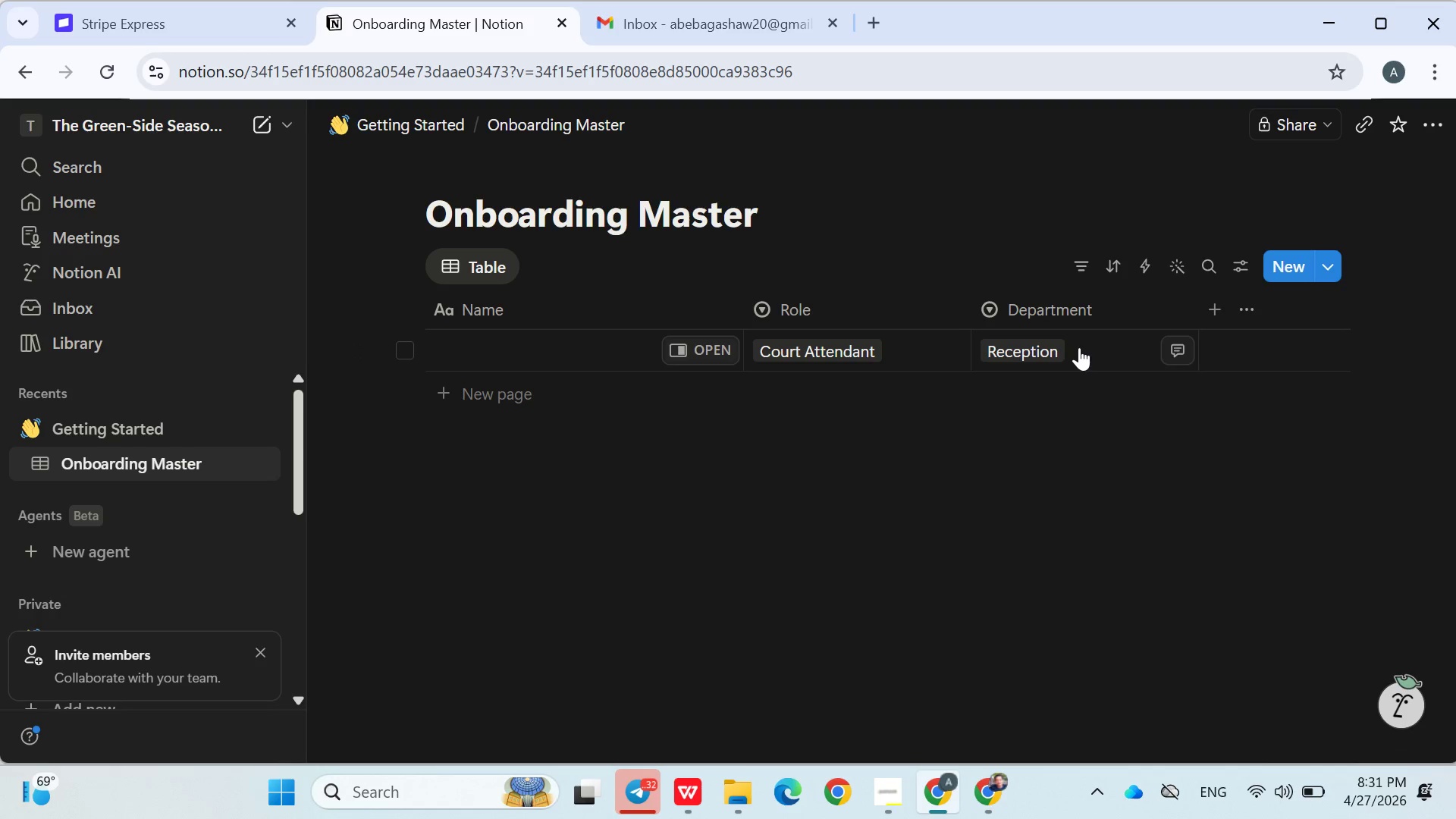 
left_click([1079, 347])
 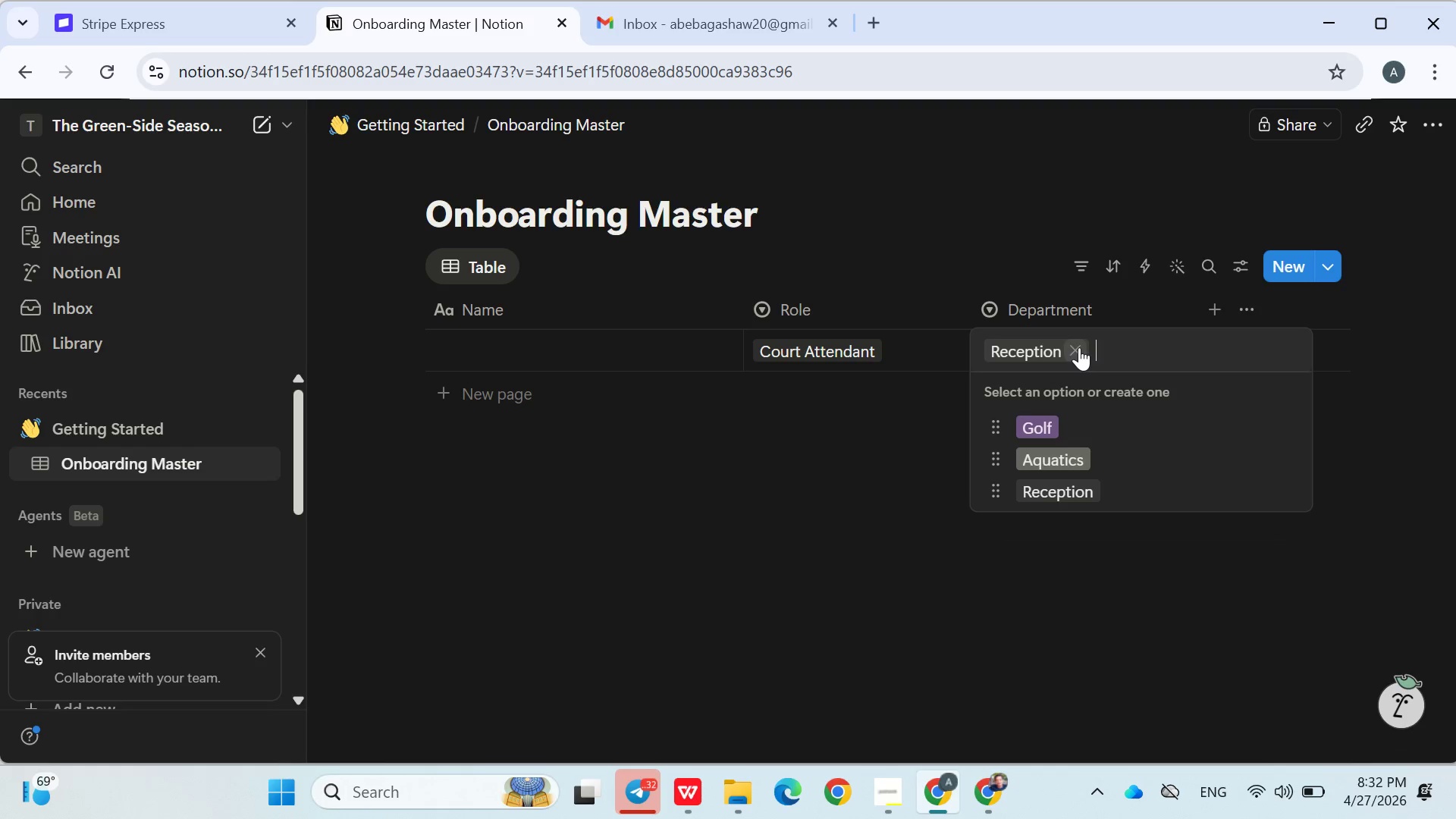 
wait(7.19)
 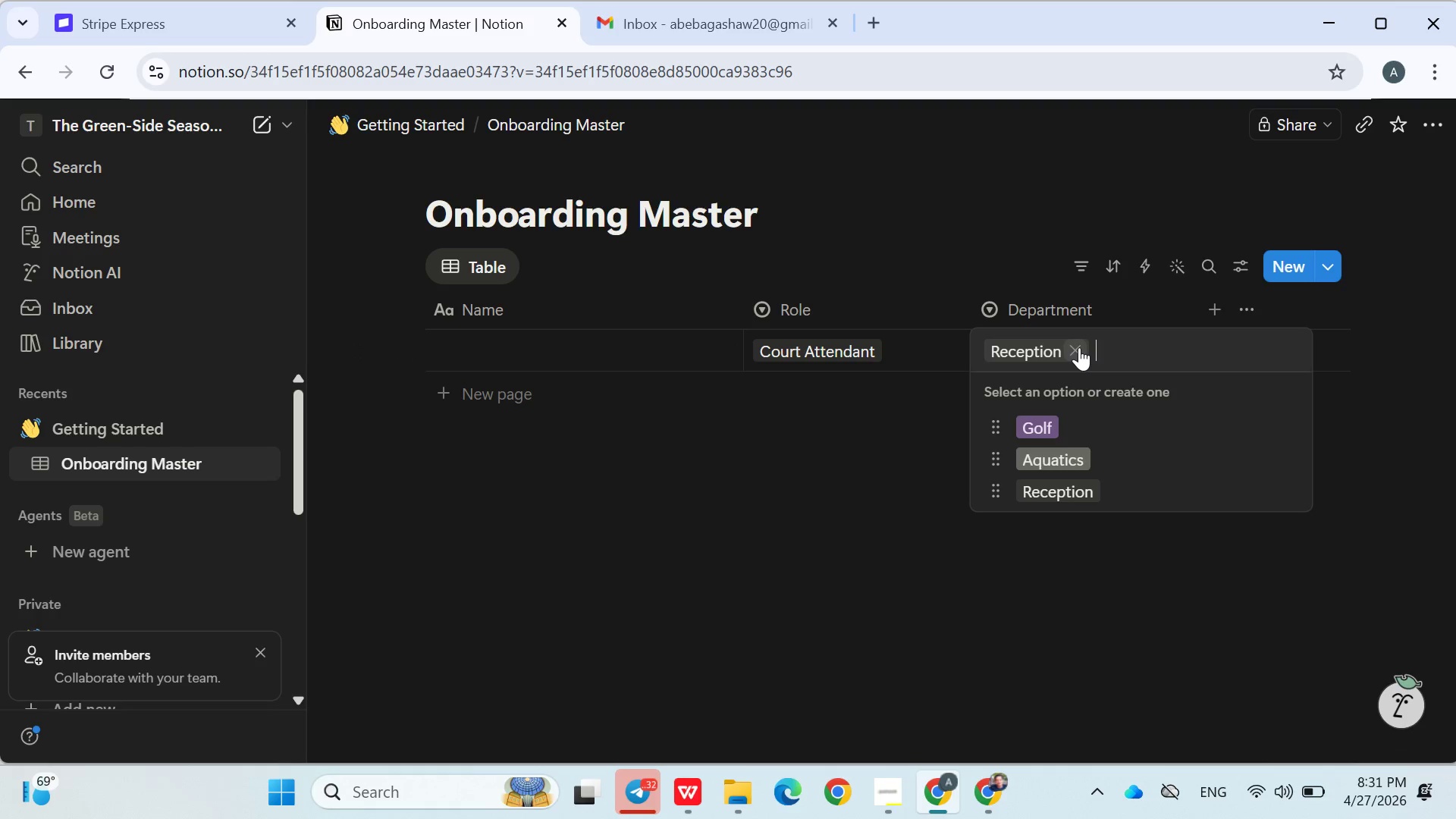 
type(Rec)
 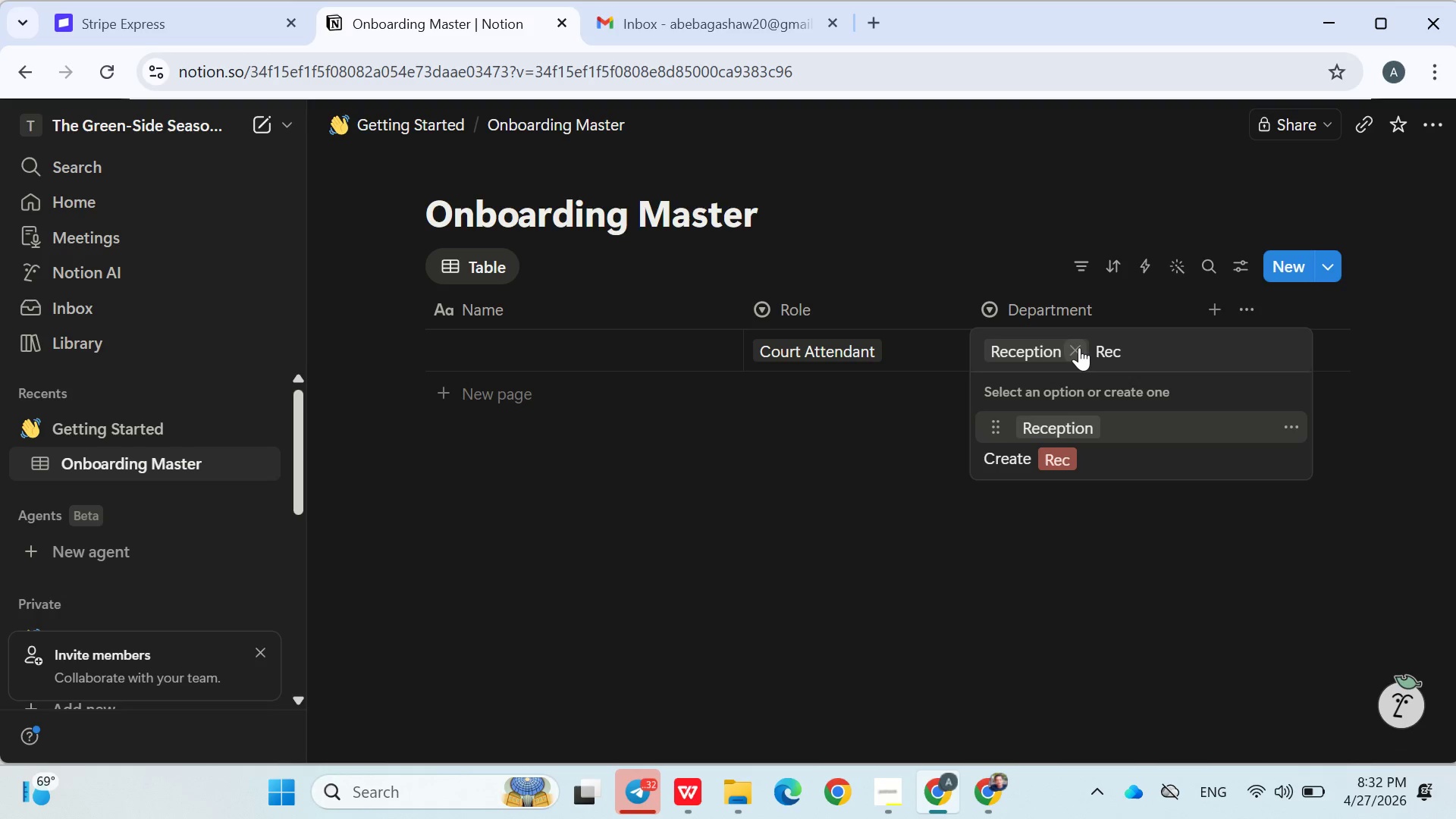 
type(cquet)
 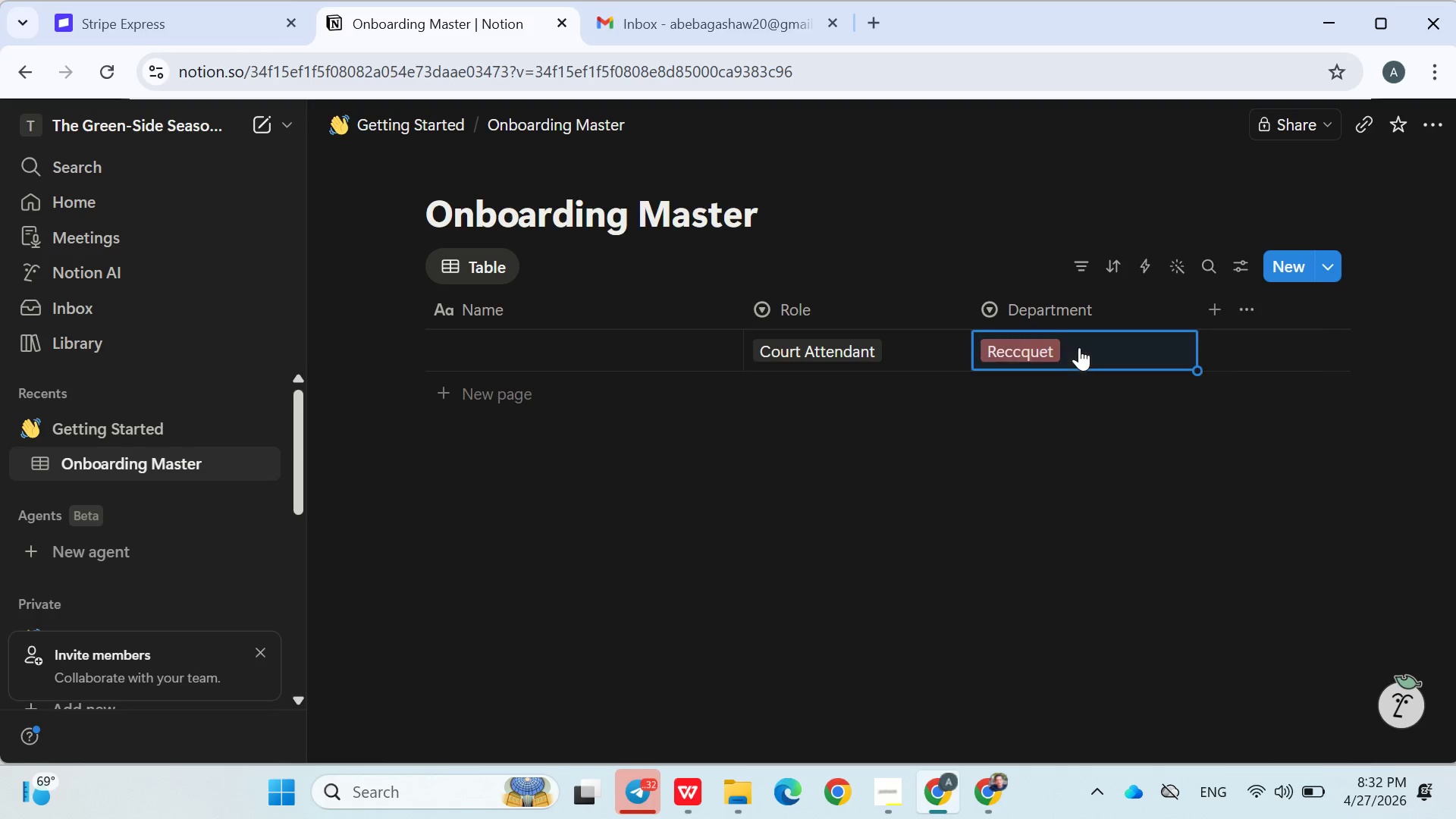 
key(Enter)
 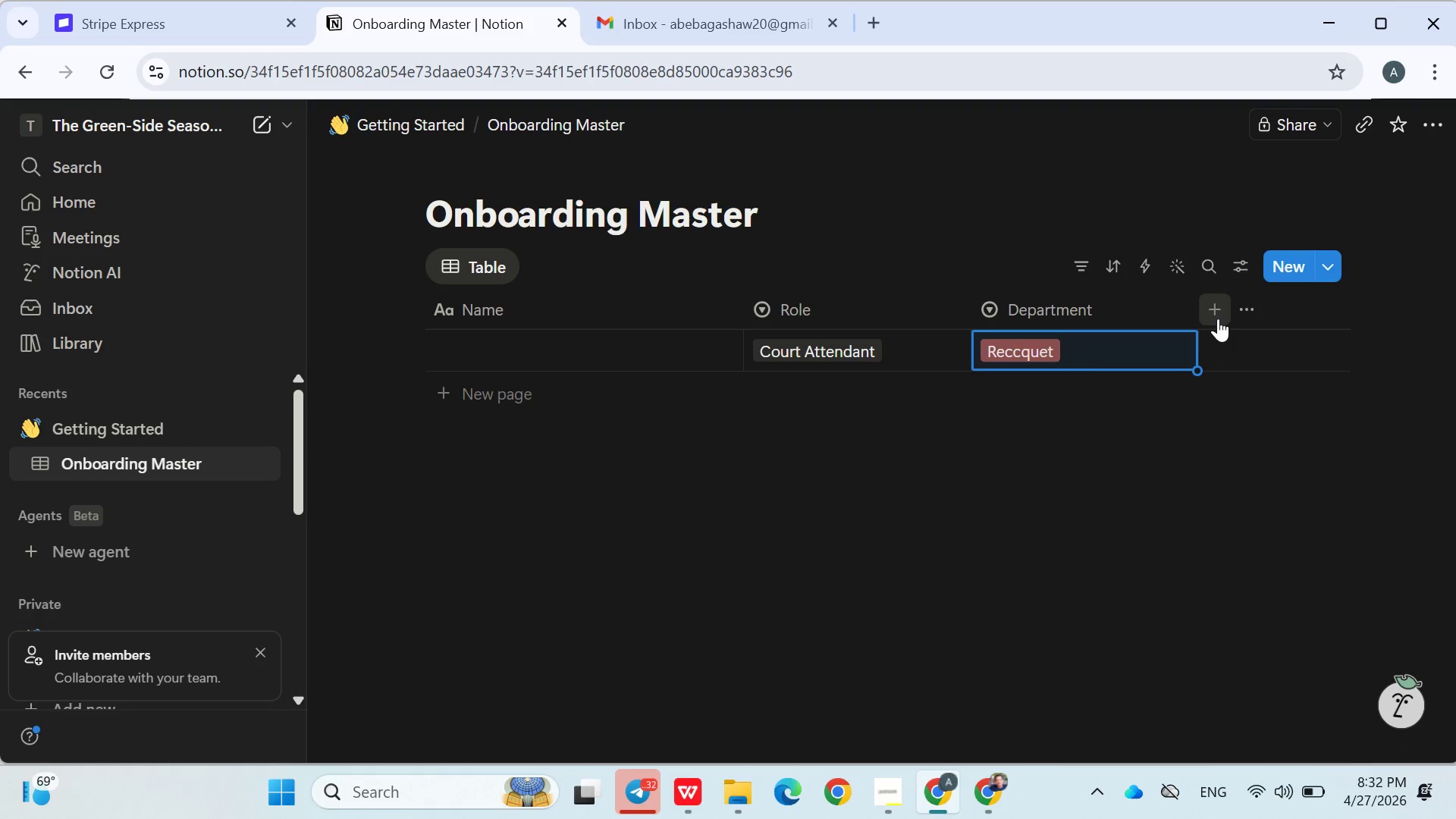 
left_click([1218, 318])
 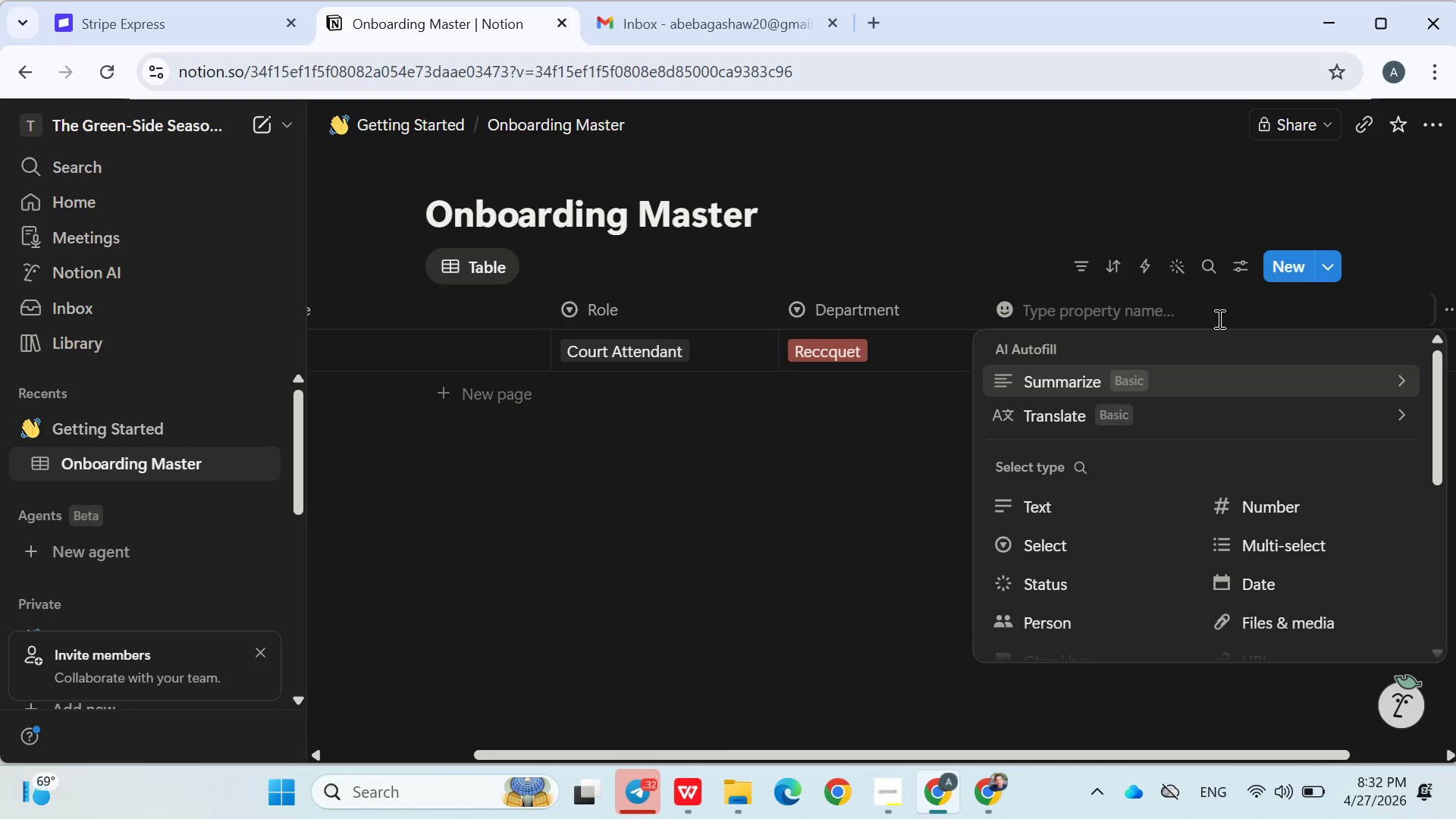 
type(Start Date)
 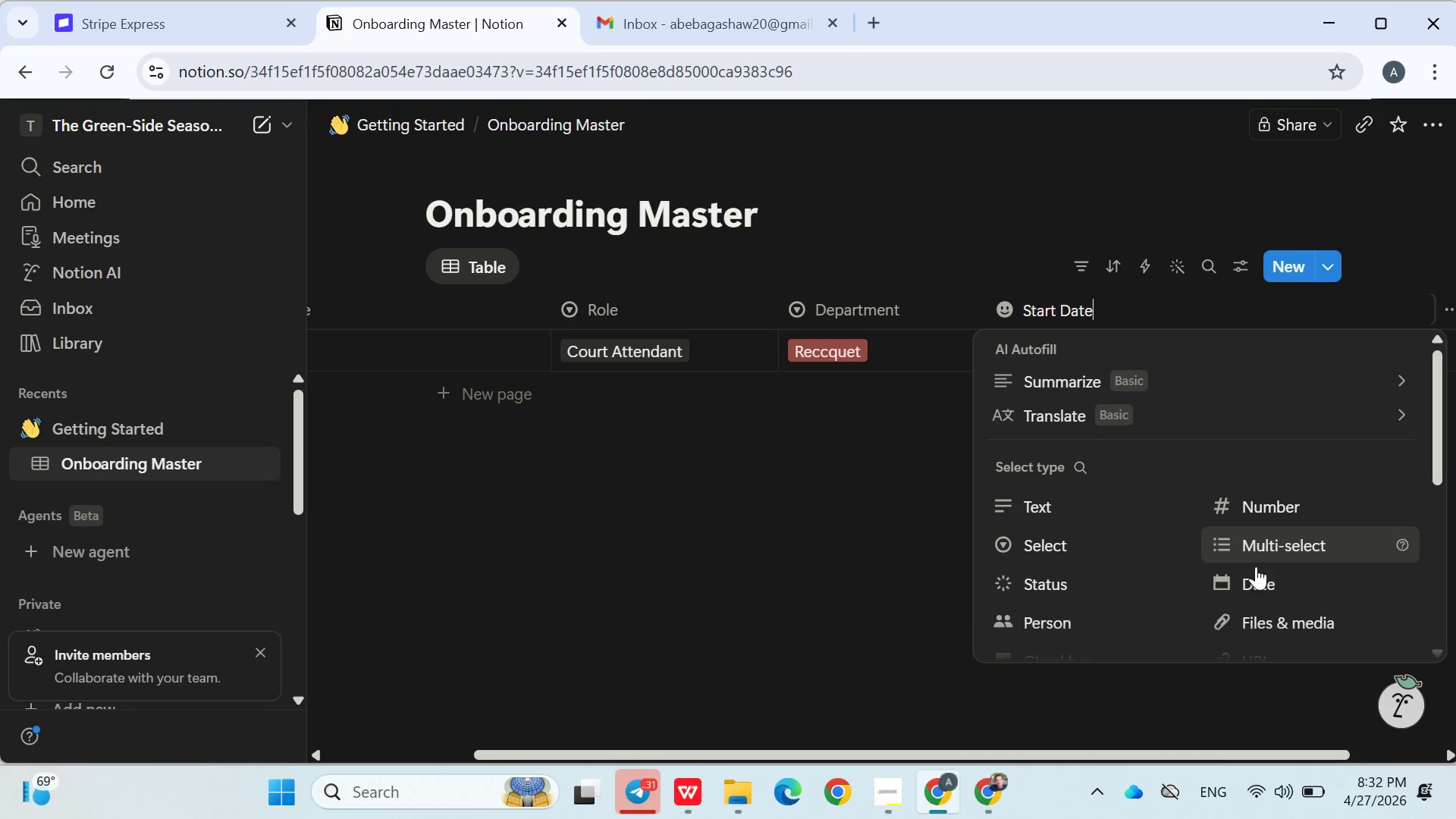 
left_click([1256, 575])
 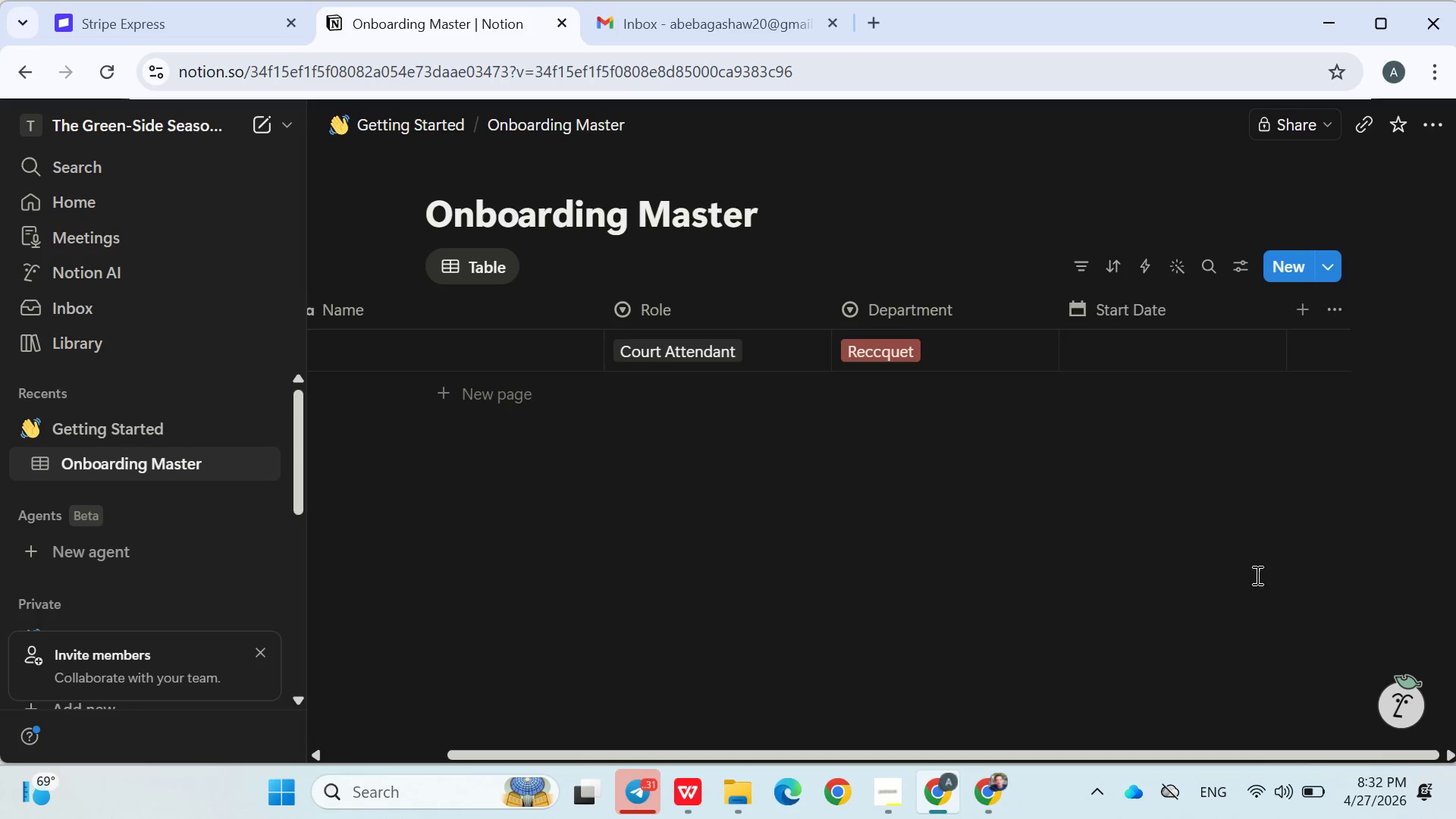 
key(Enter)
 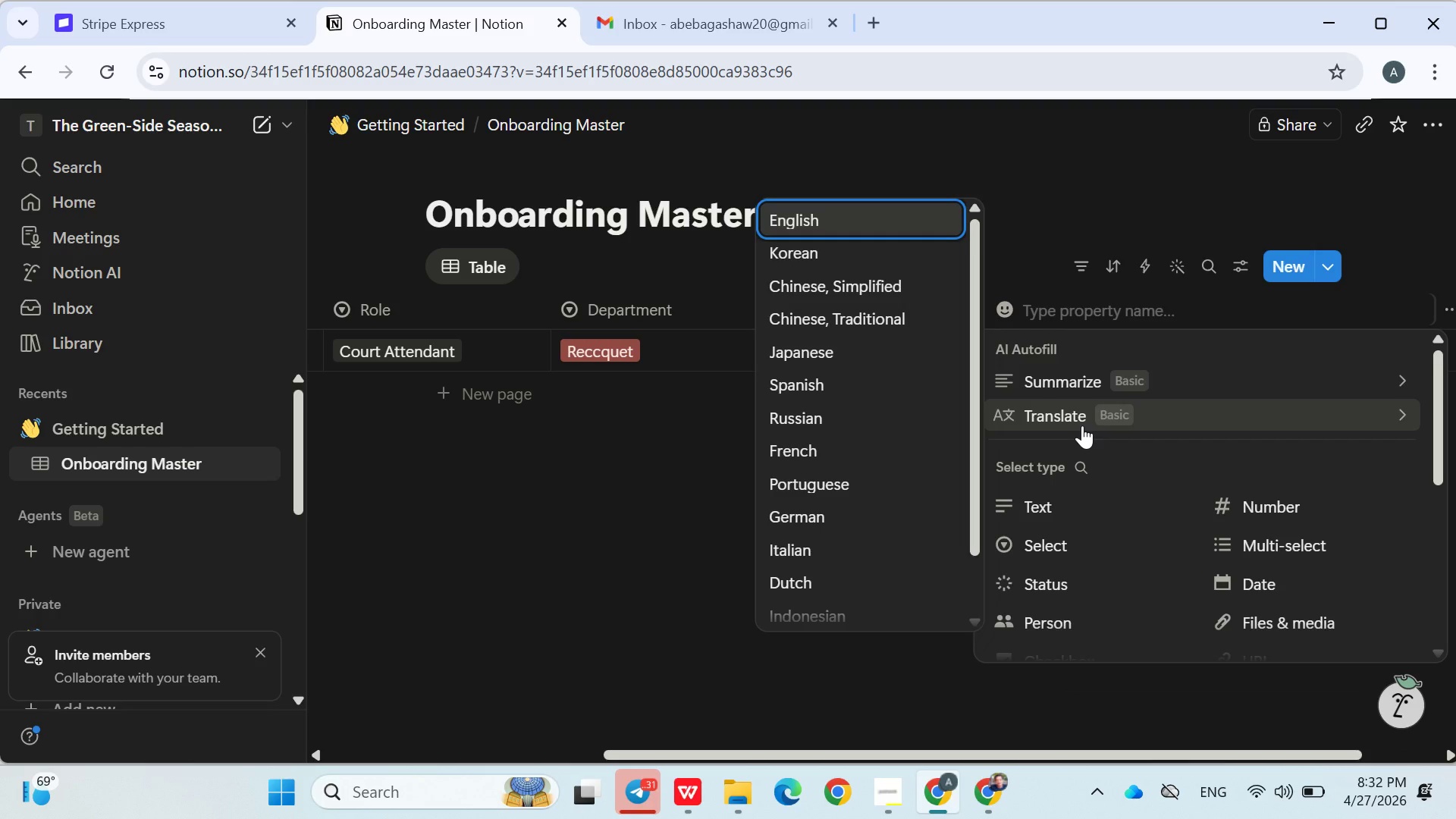 
type(Uniform Size)
 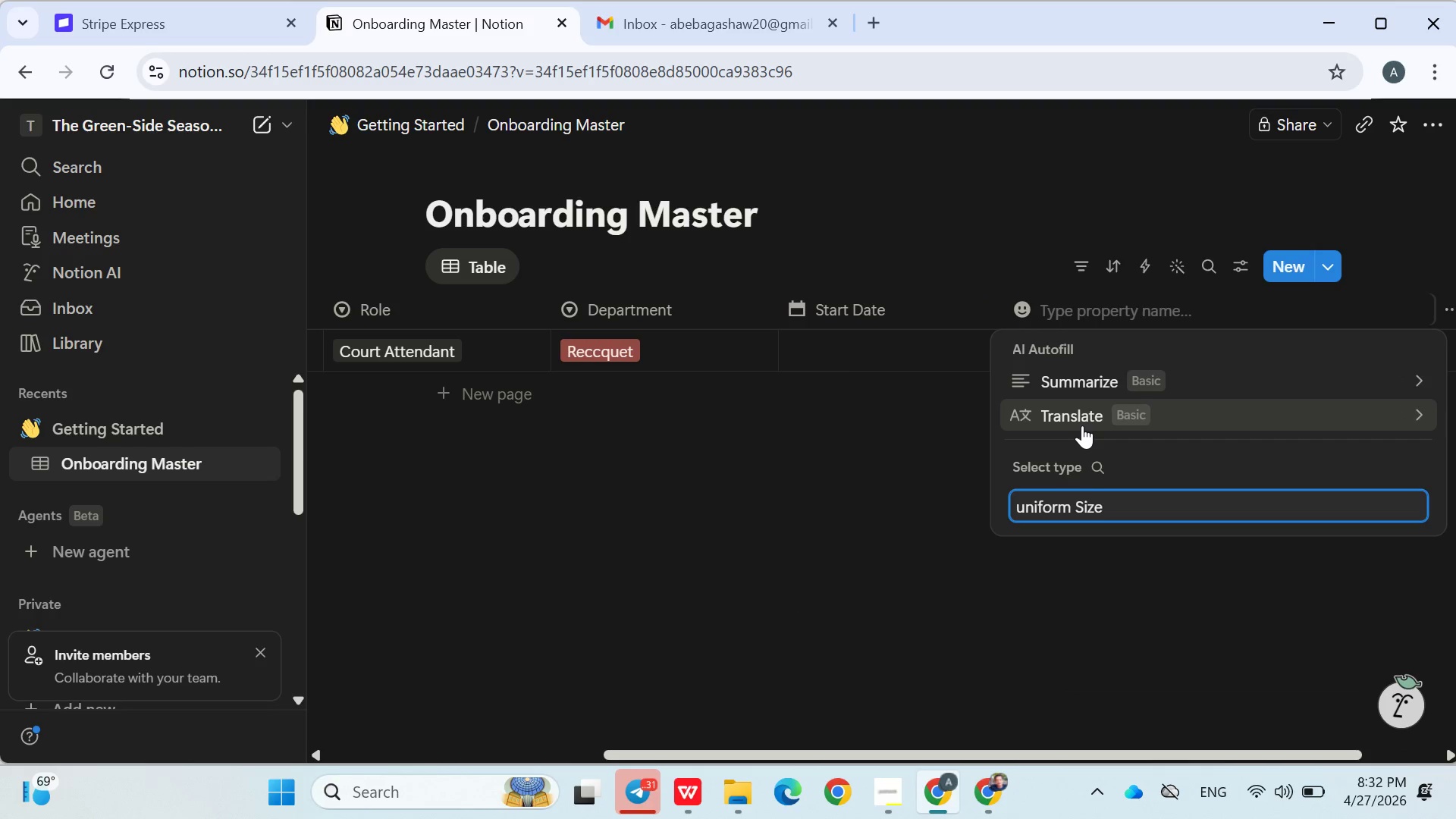 
double_click([1058, 502])
 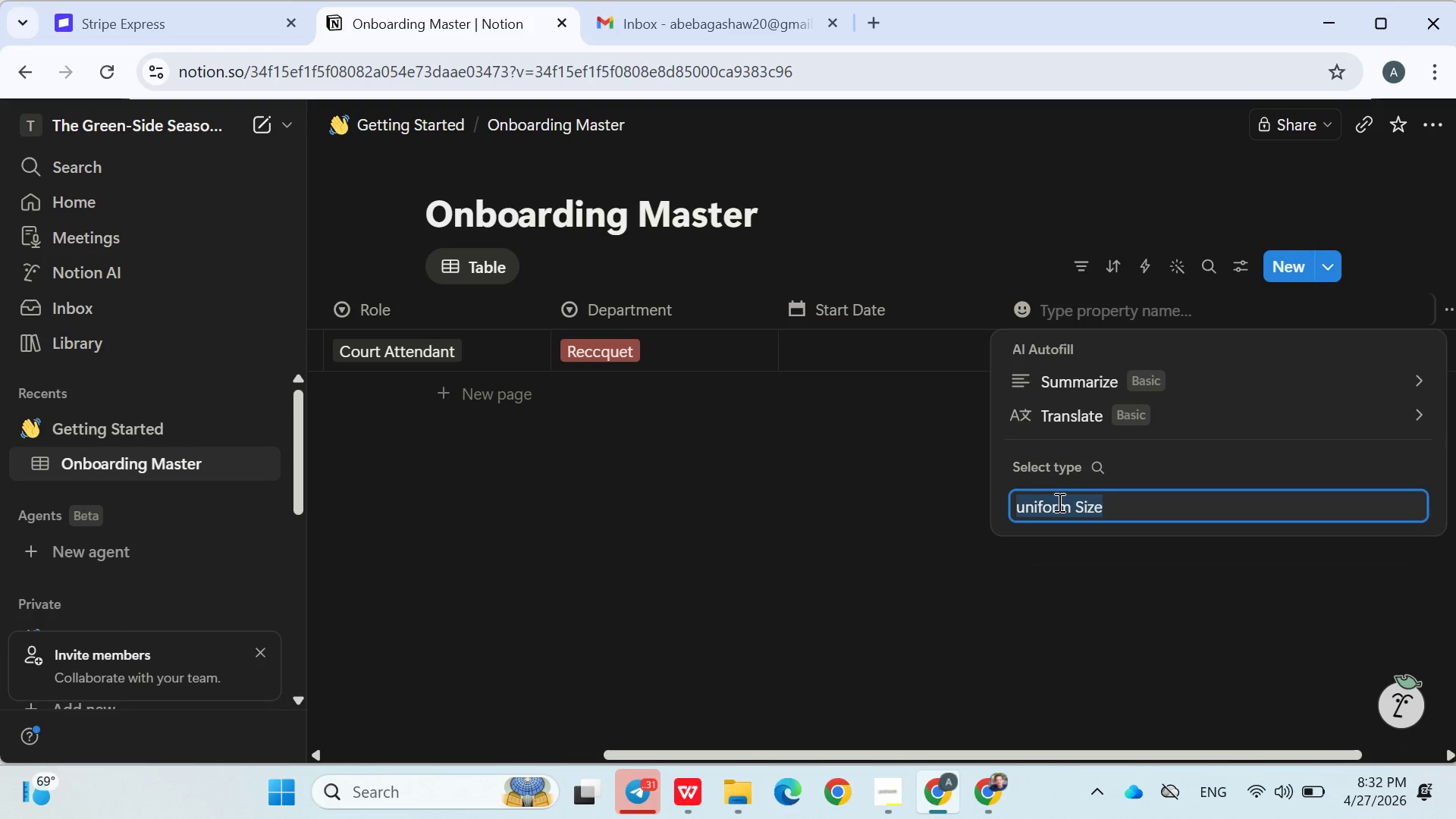 
triple_click([1058, 502])
 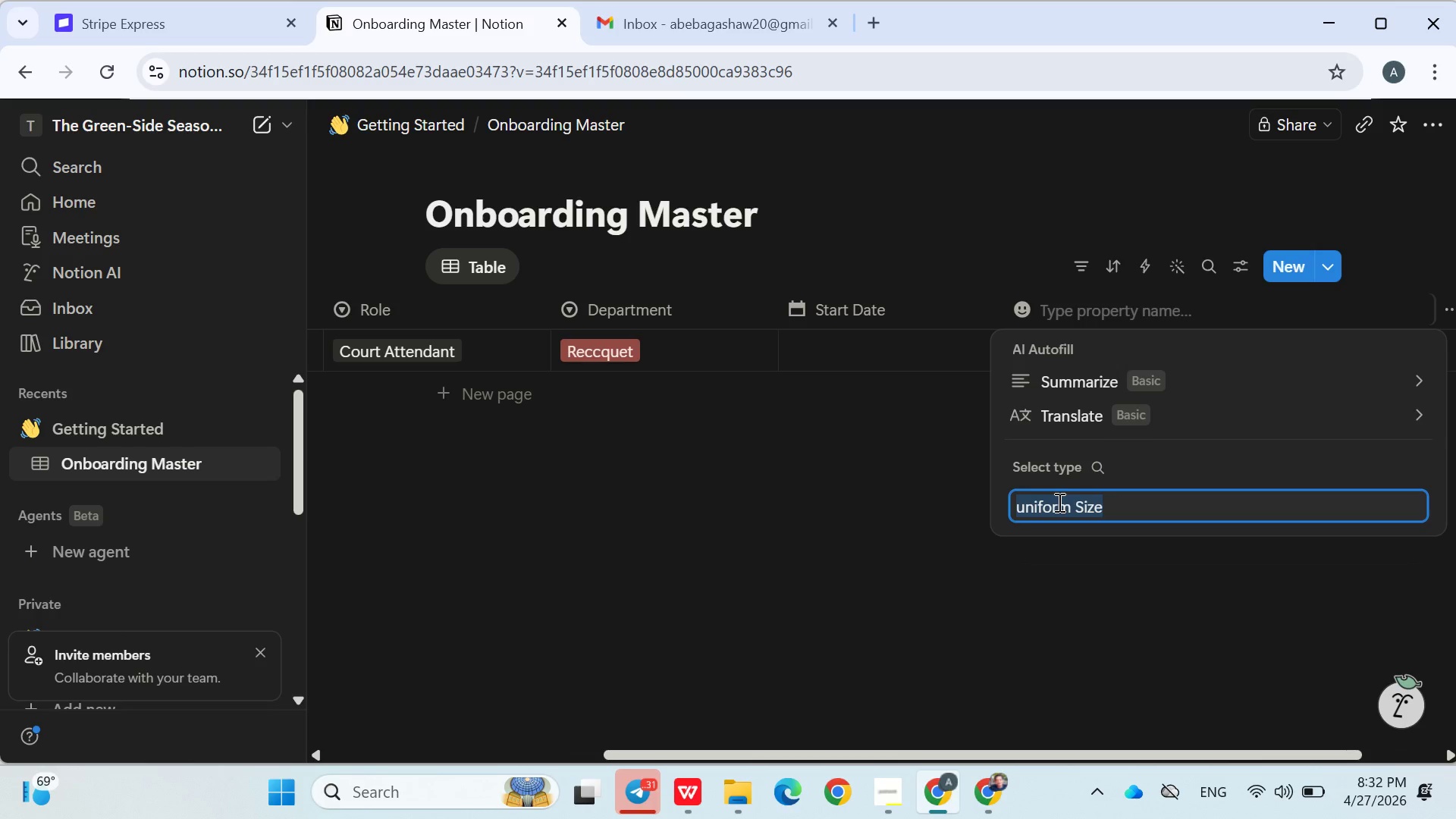 
triple_click([1058, 502])
 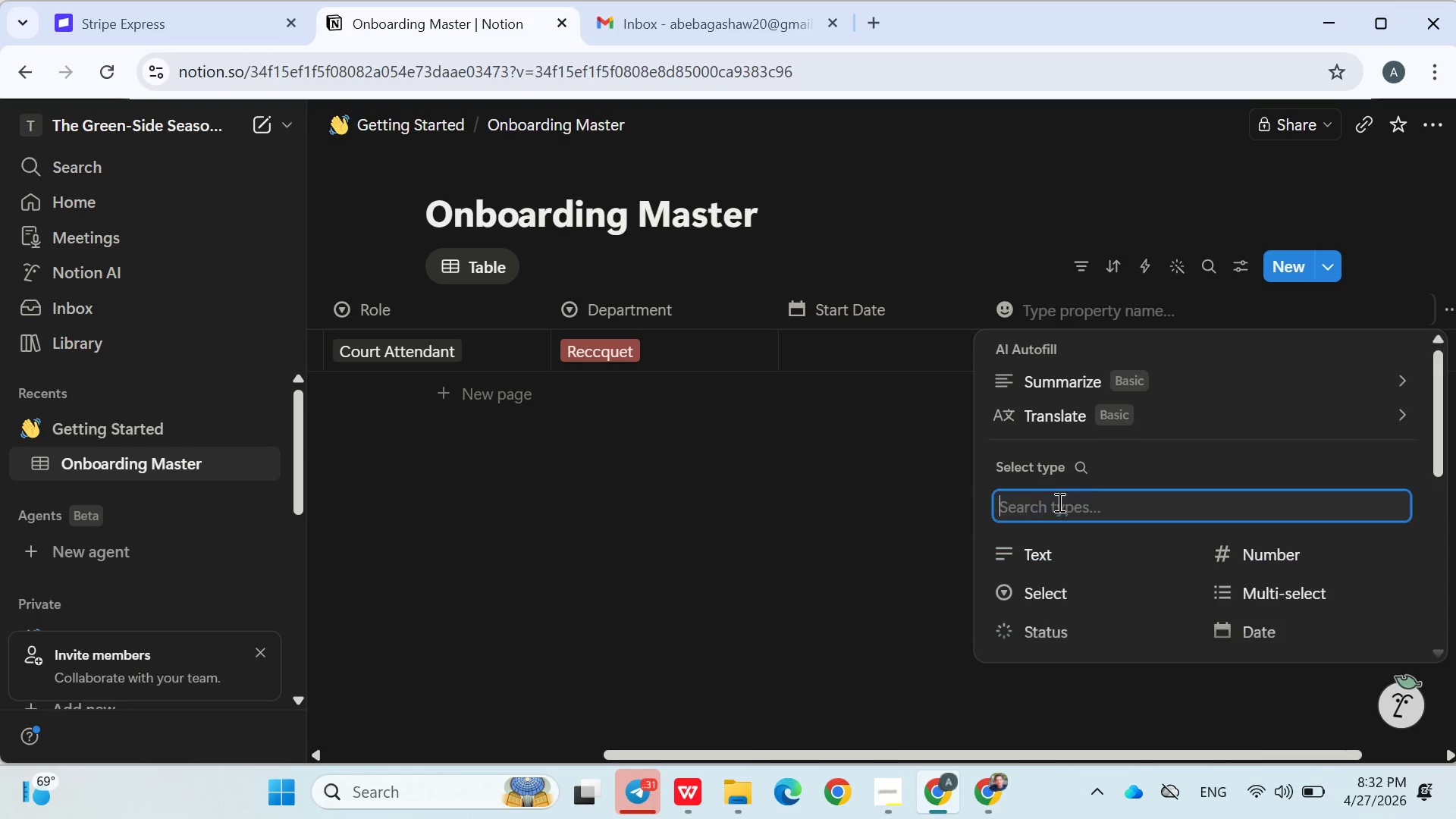 
key(Backspace)
 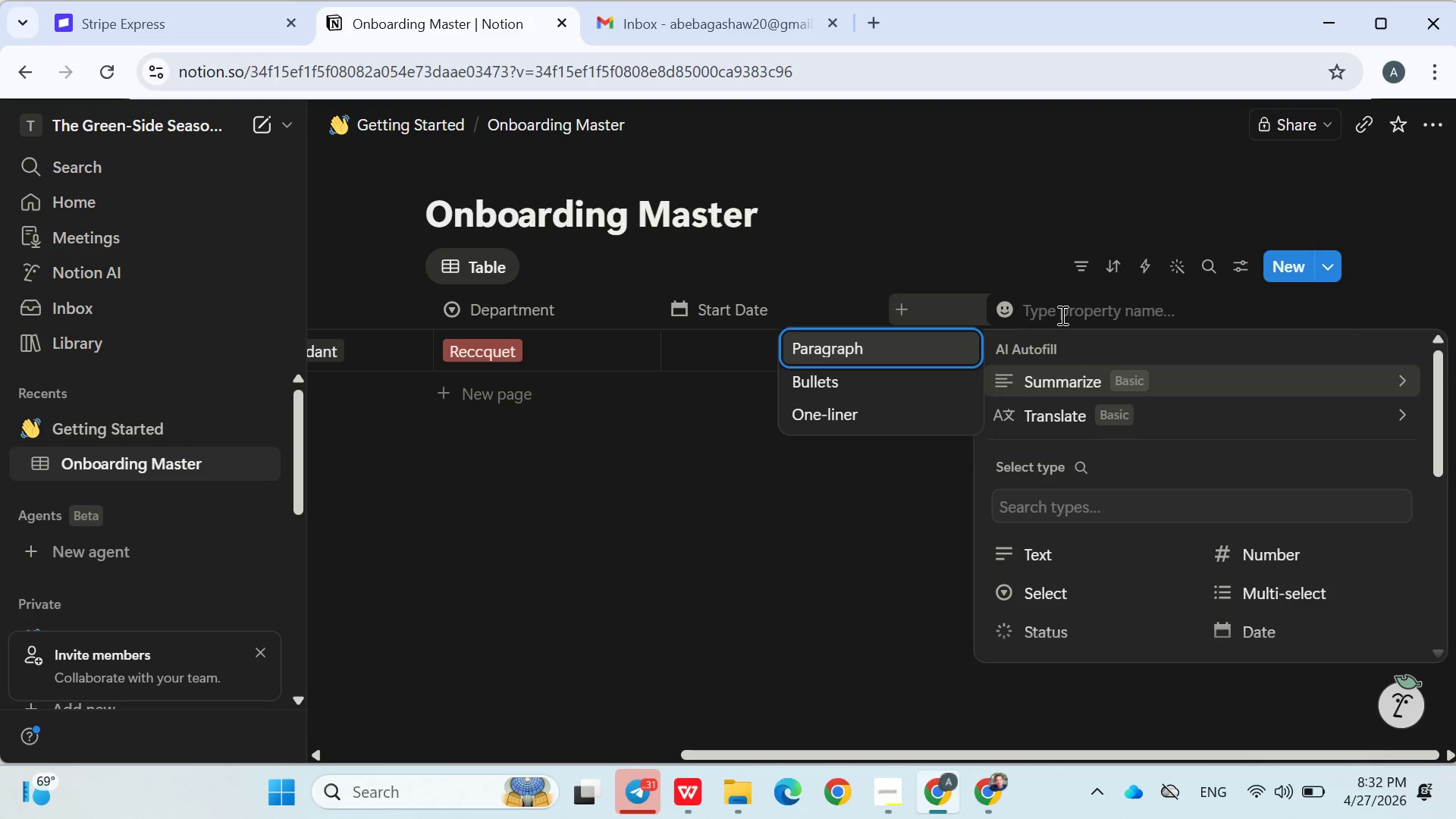 
left_click([1061, 315])
 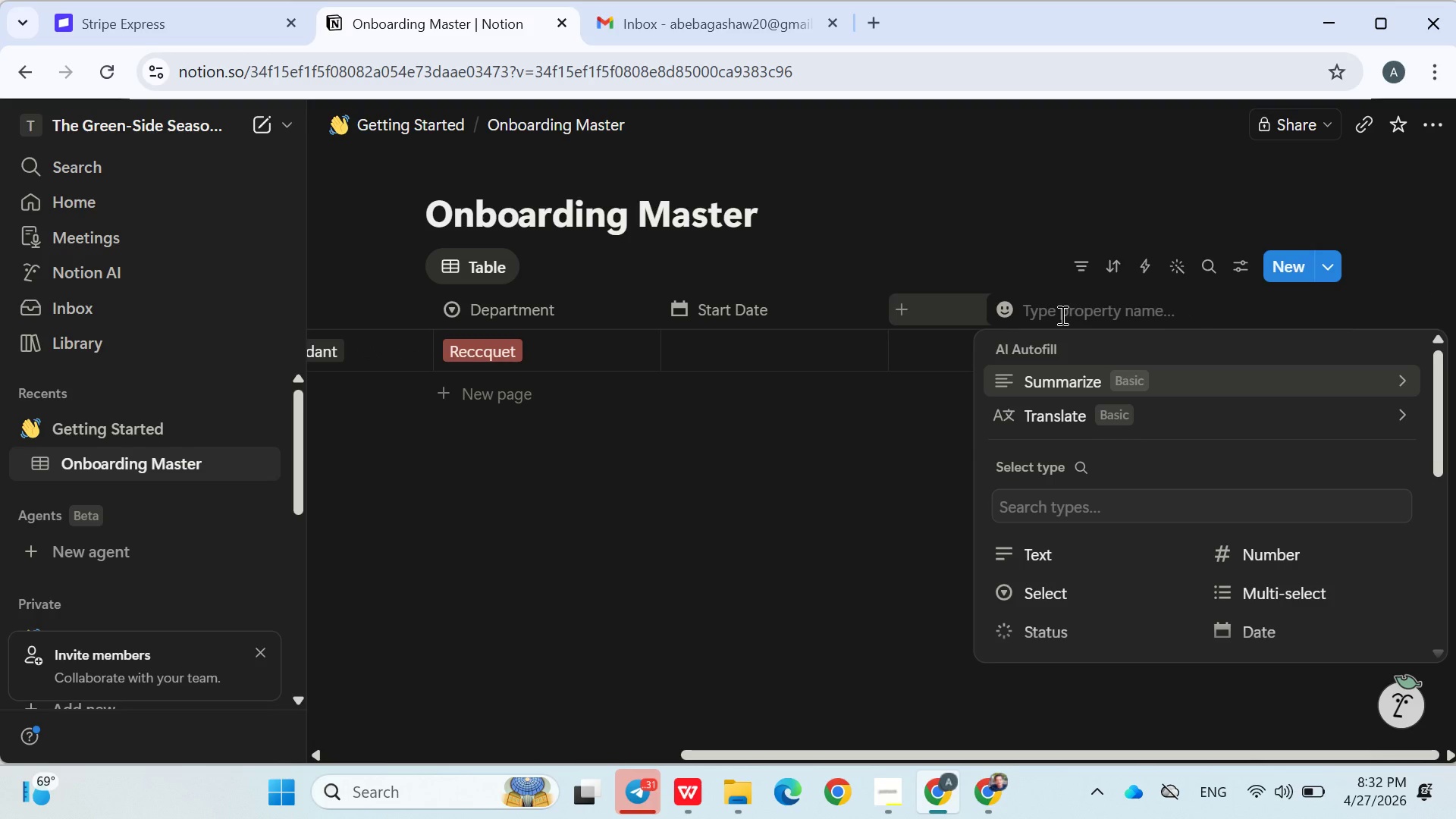 
type(Uniform Size)
 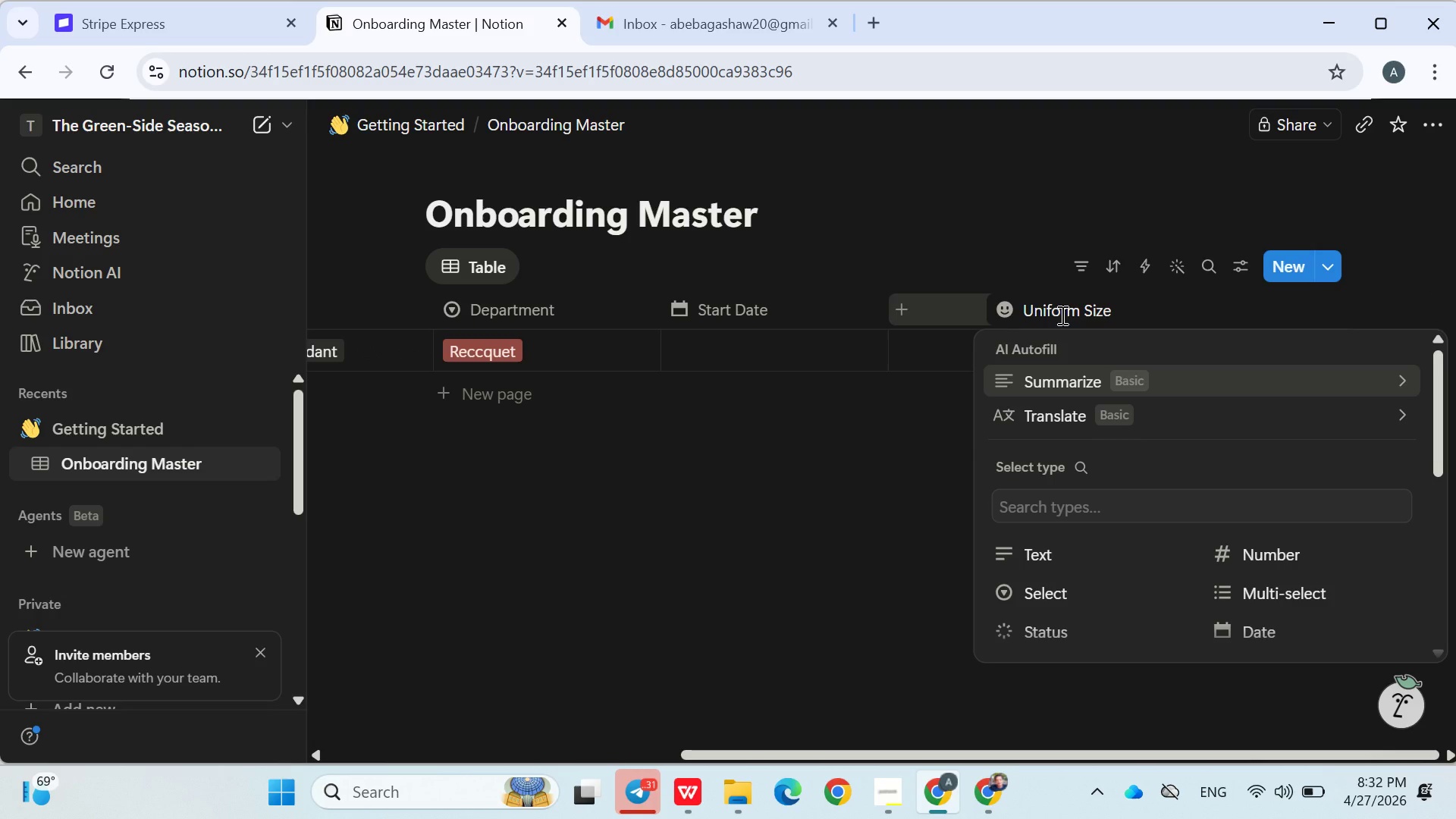 
wait(5.42)
 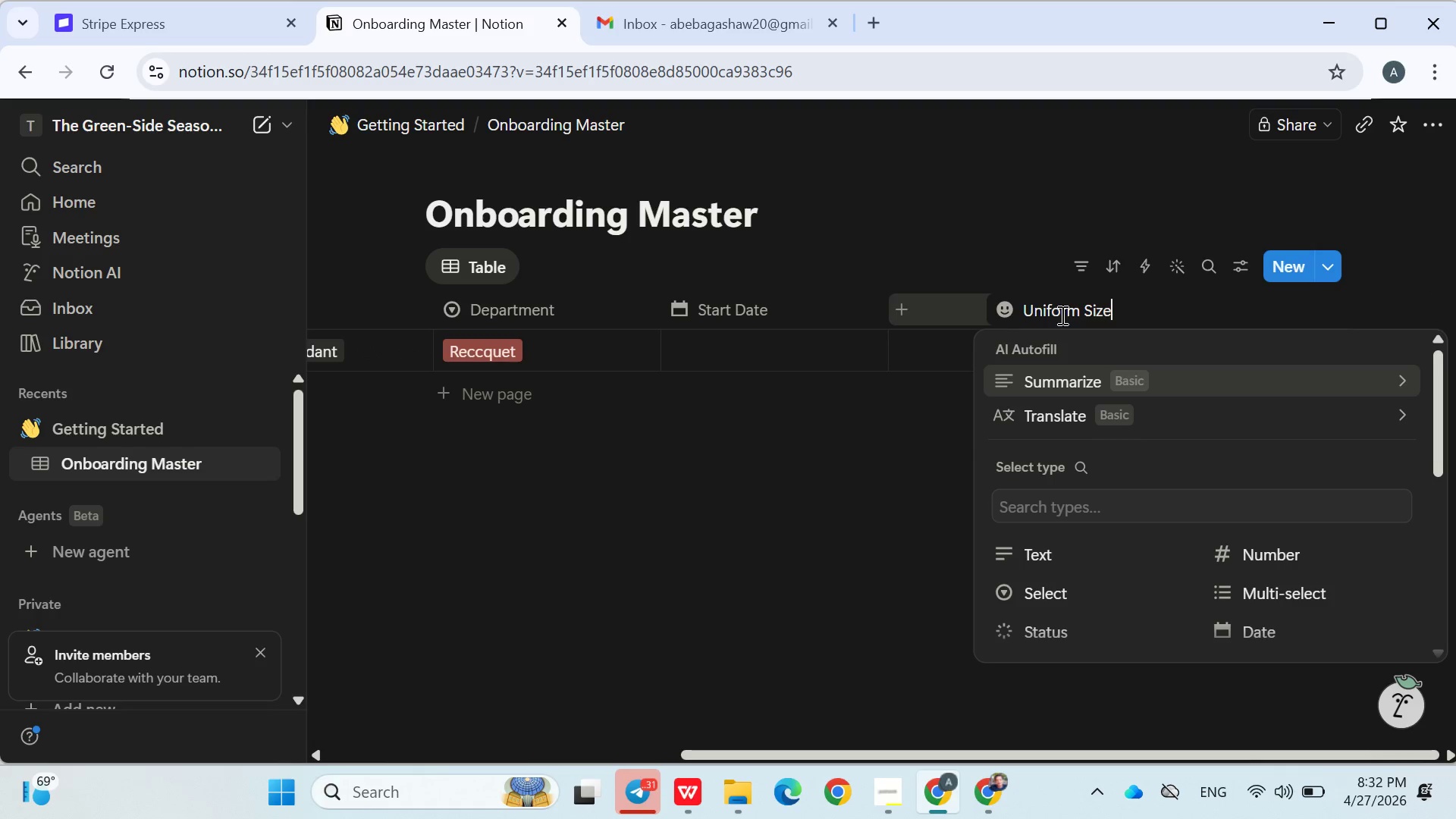 
left_click([1058, 579])
 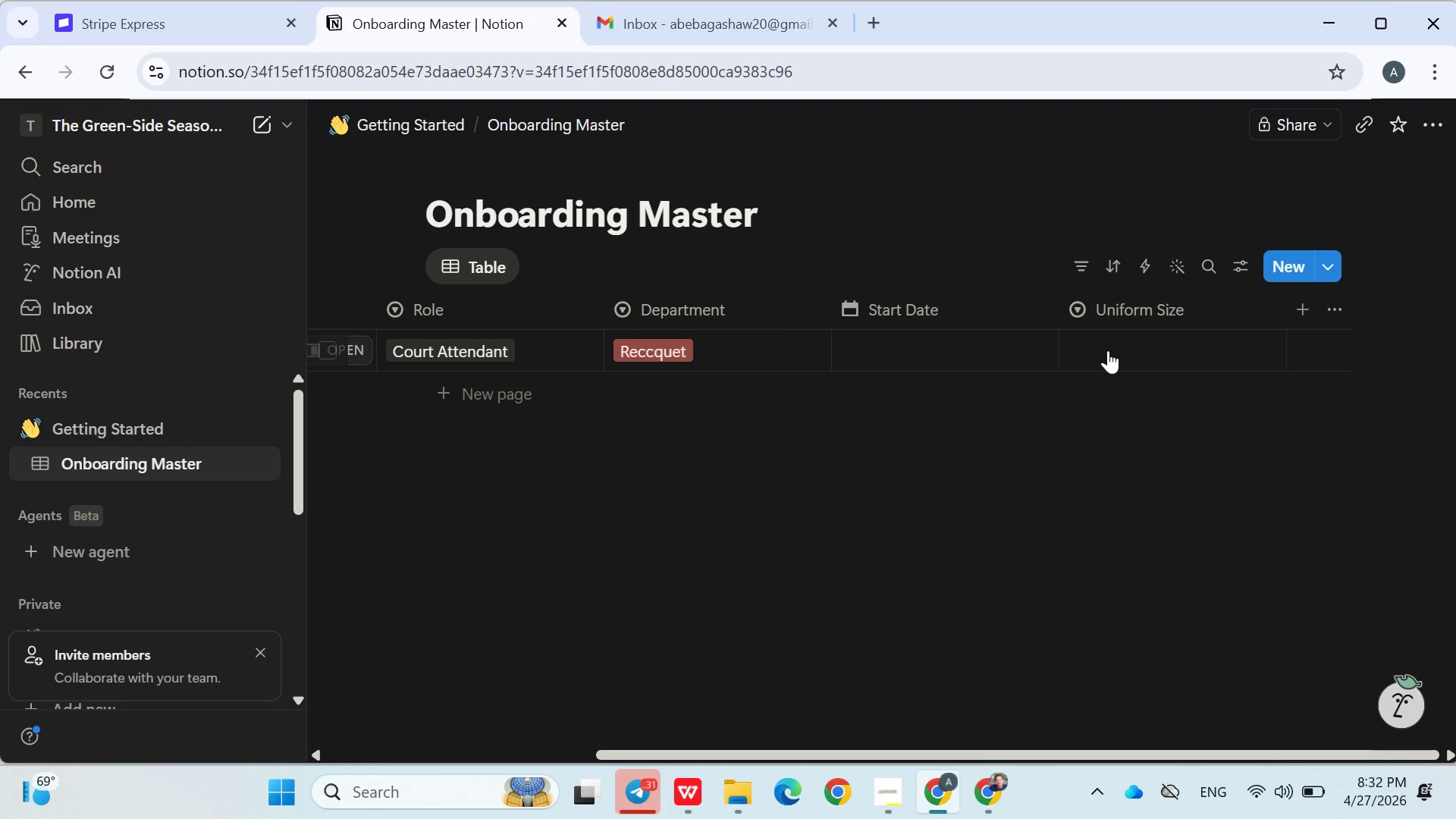 
left_click([1108, 350])
 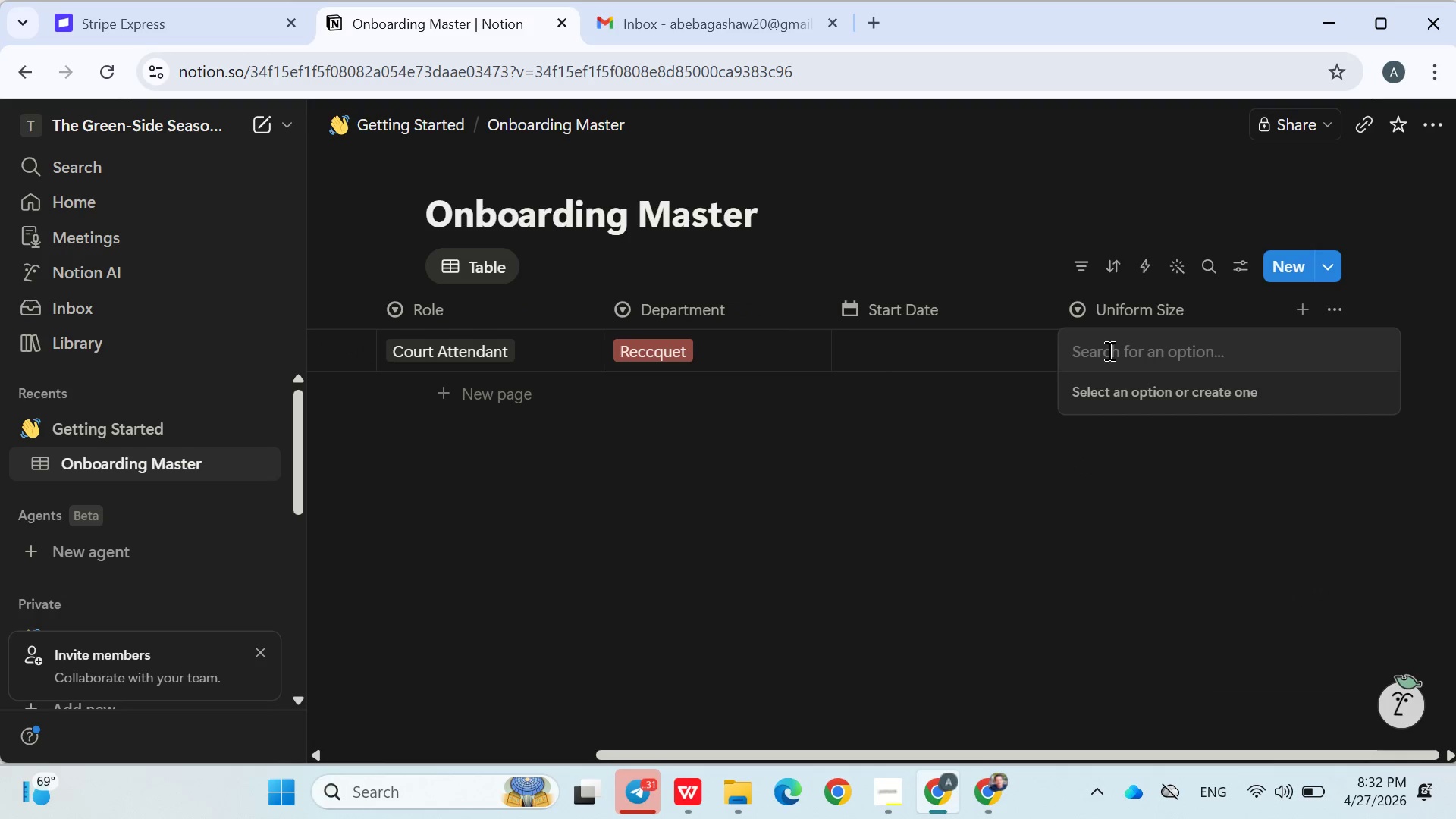 
type(XS)
 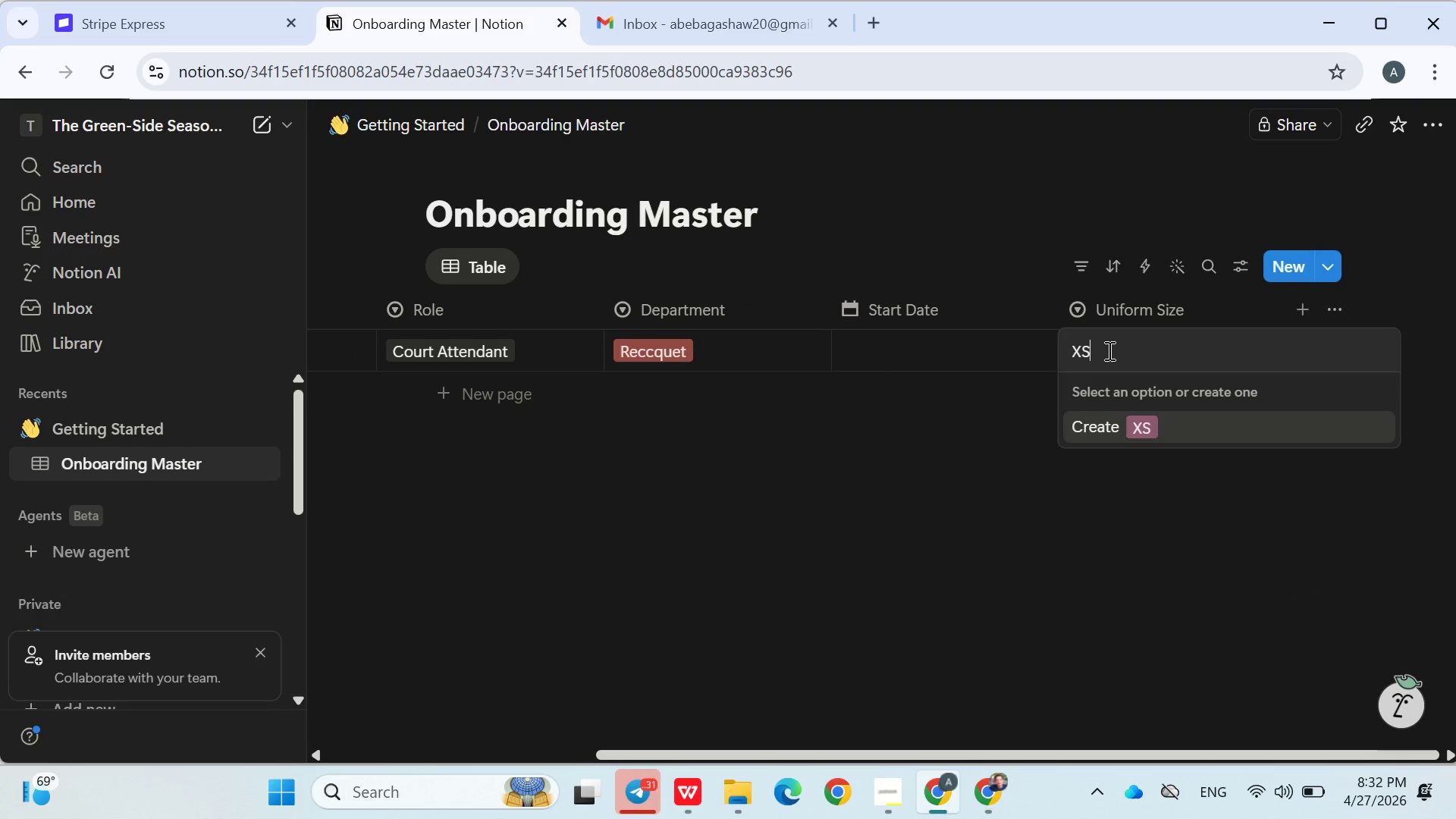 
key(Enter)
 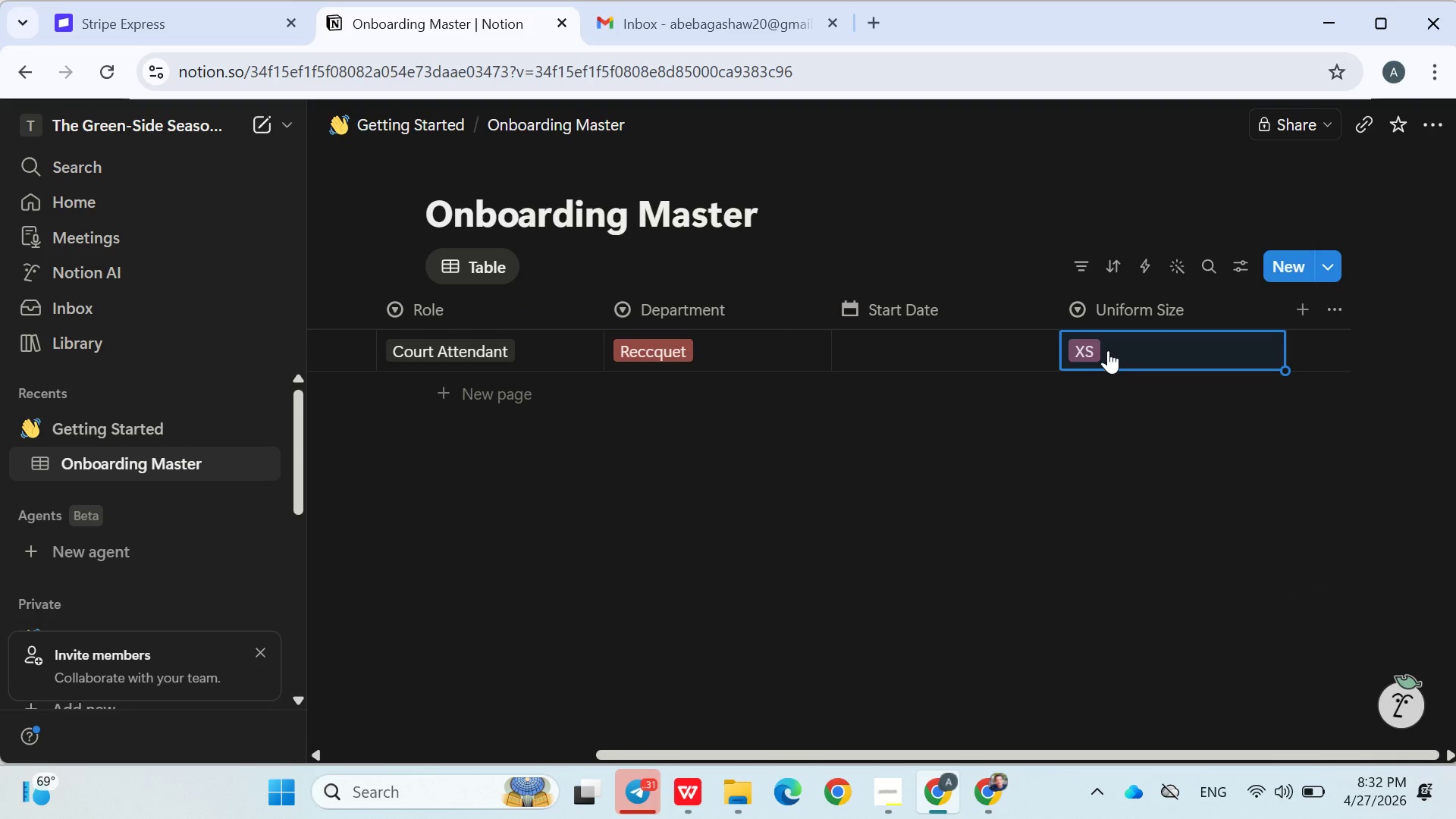 
key(Shift+S)
 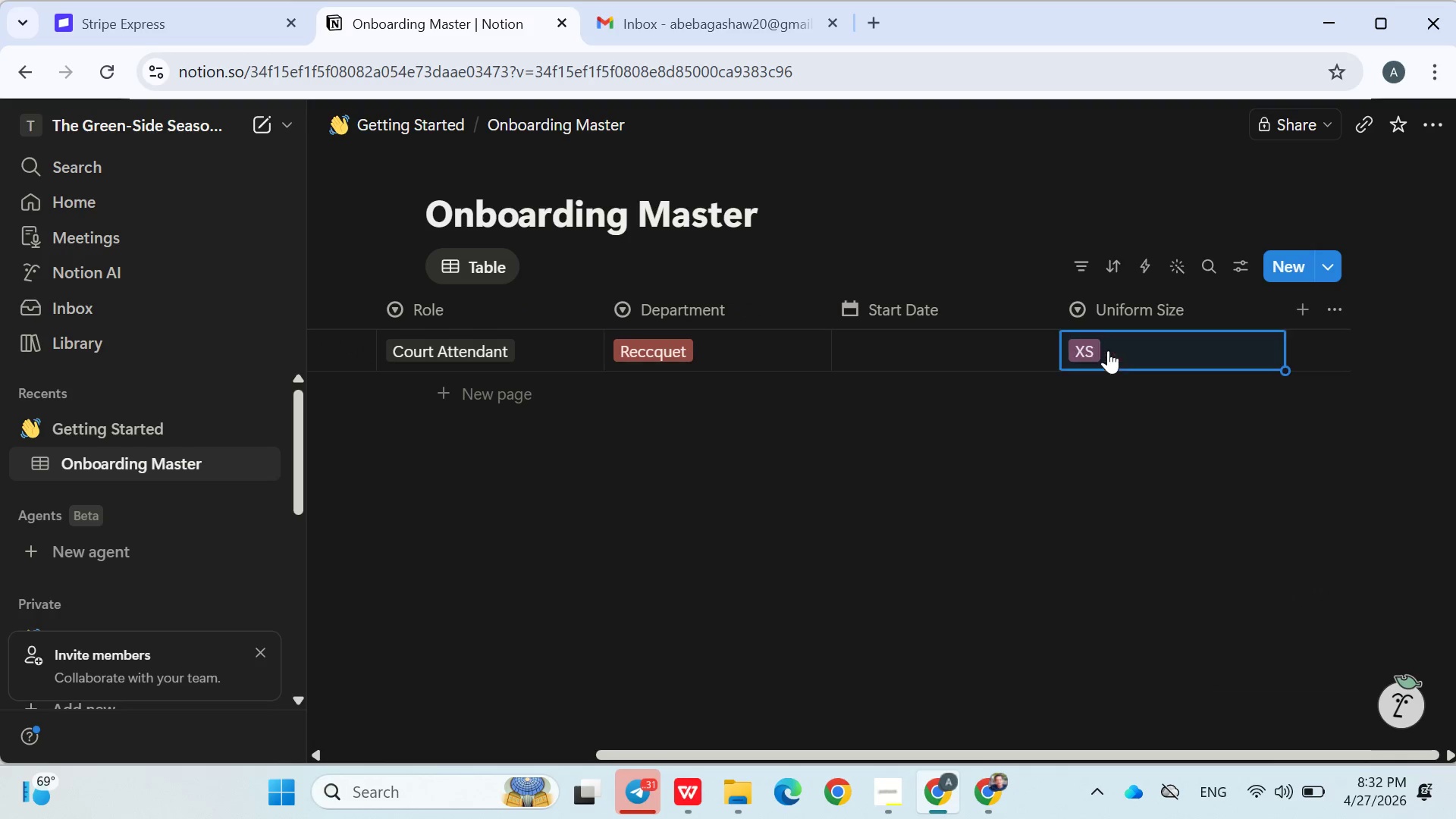 
key(Enter)
 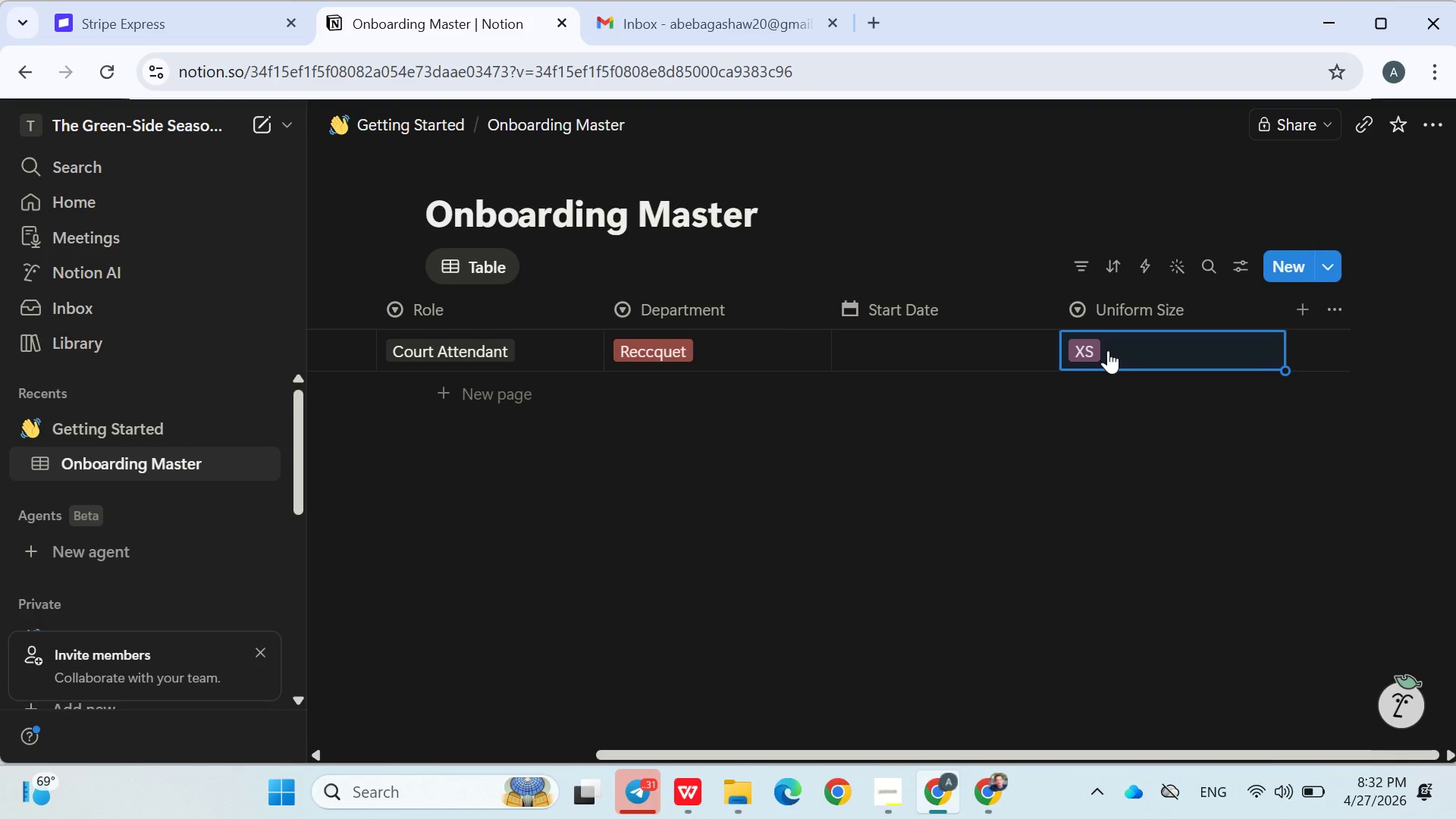 
key(Shift+M)
 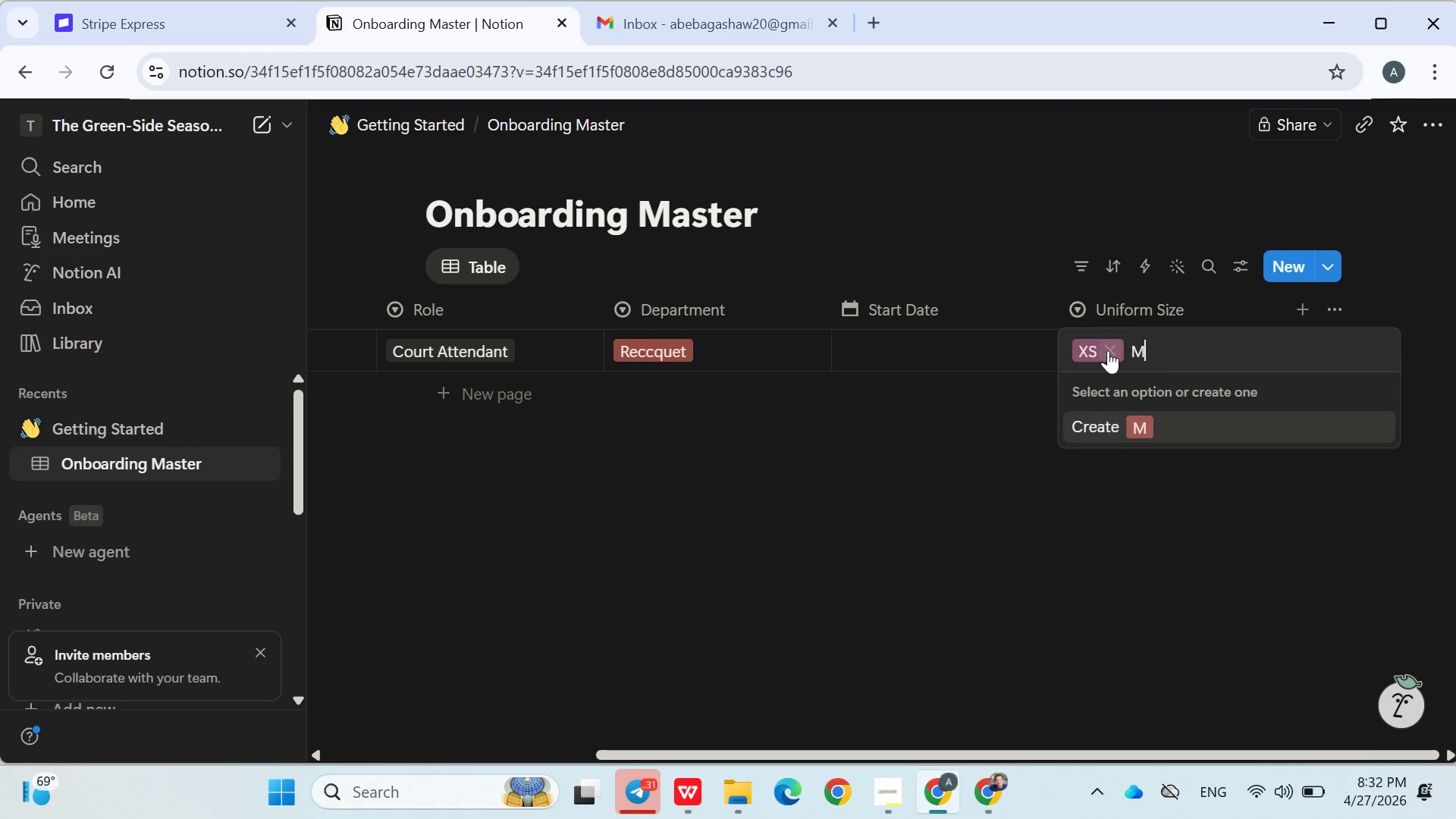 
key(Enter)
 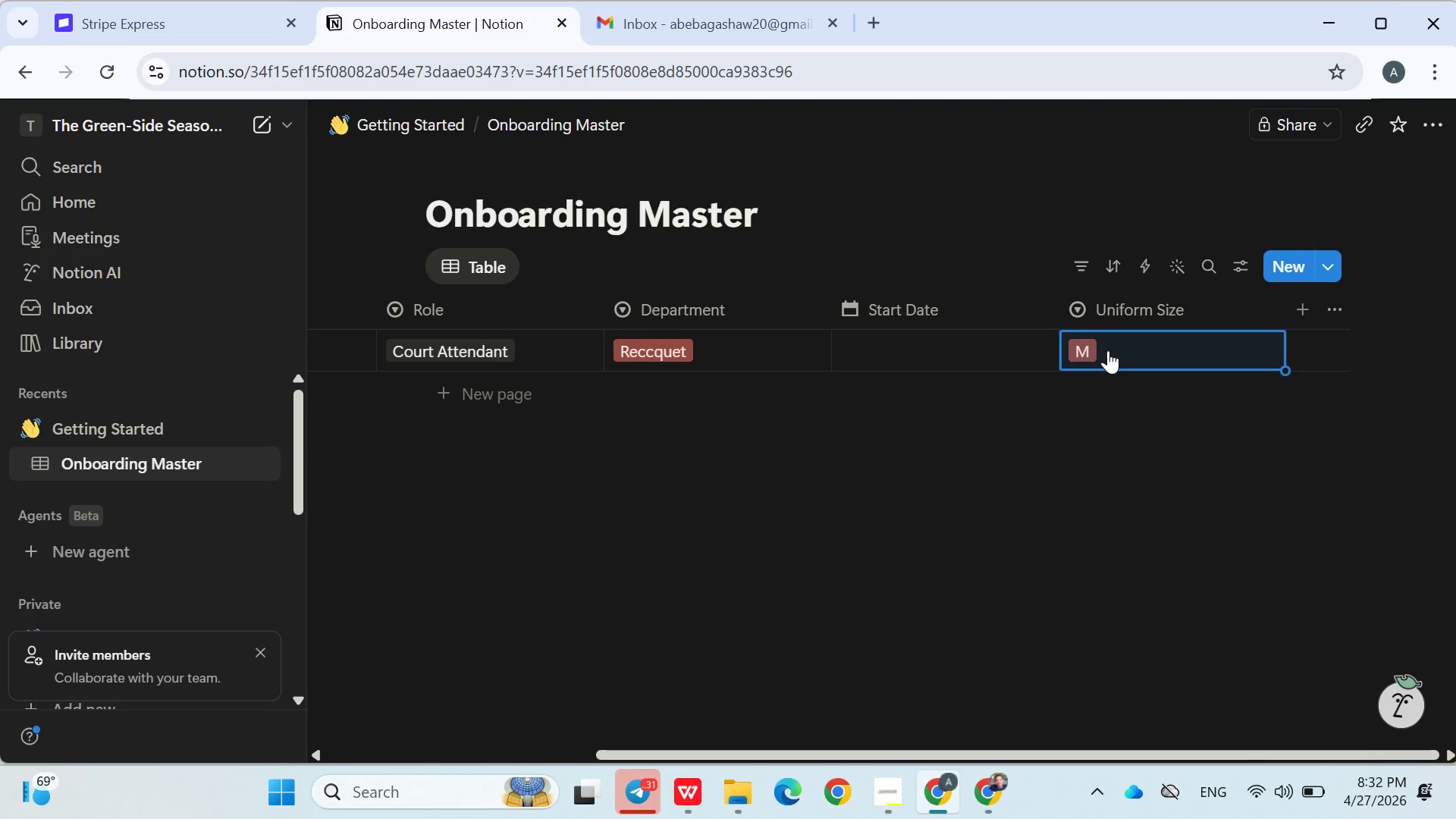 
key(Shift+L)
 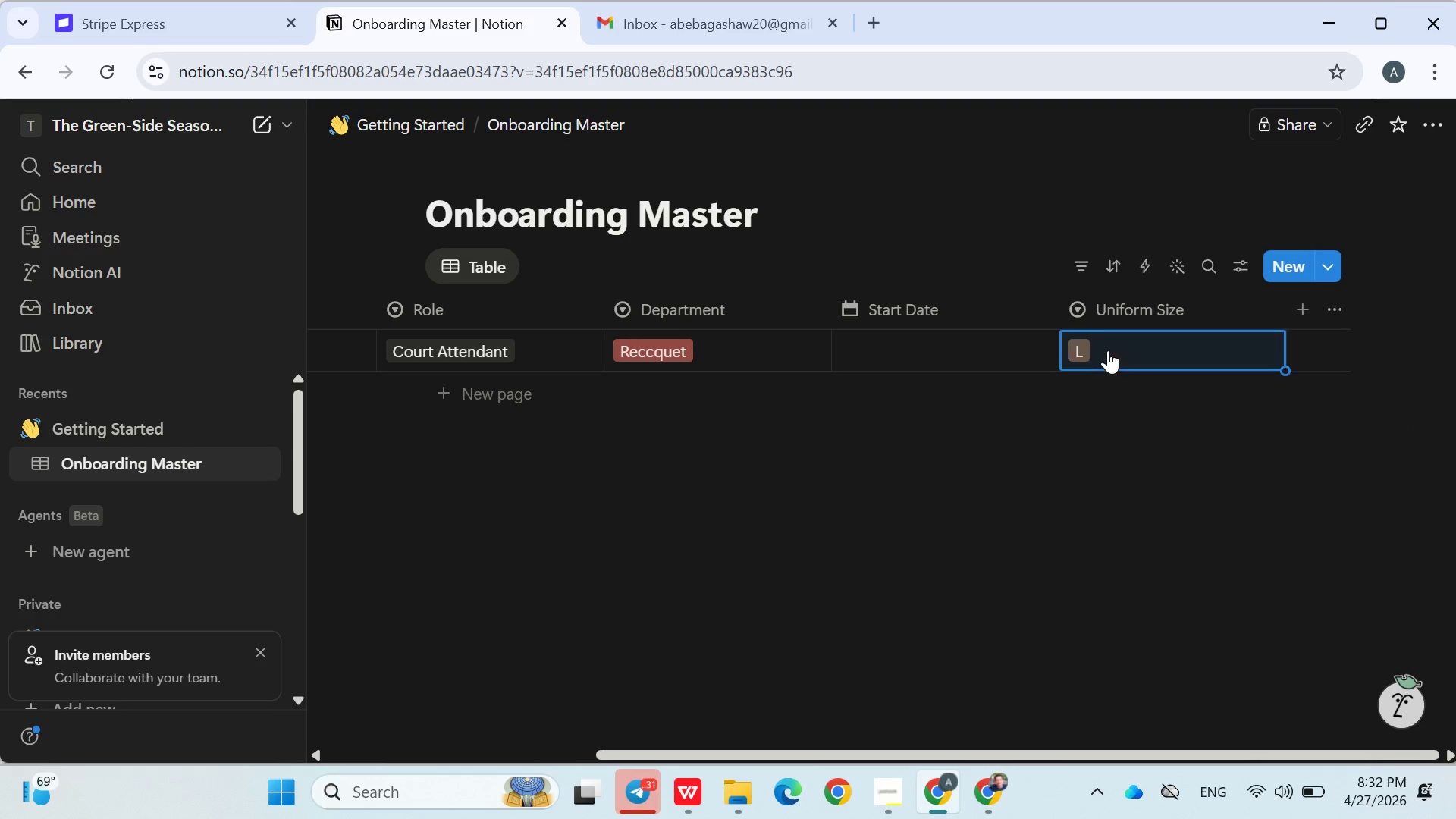 
key(Enter)
 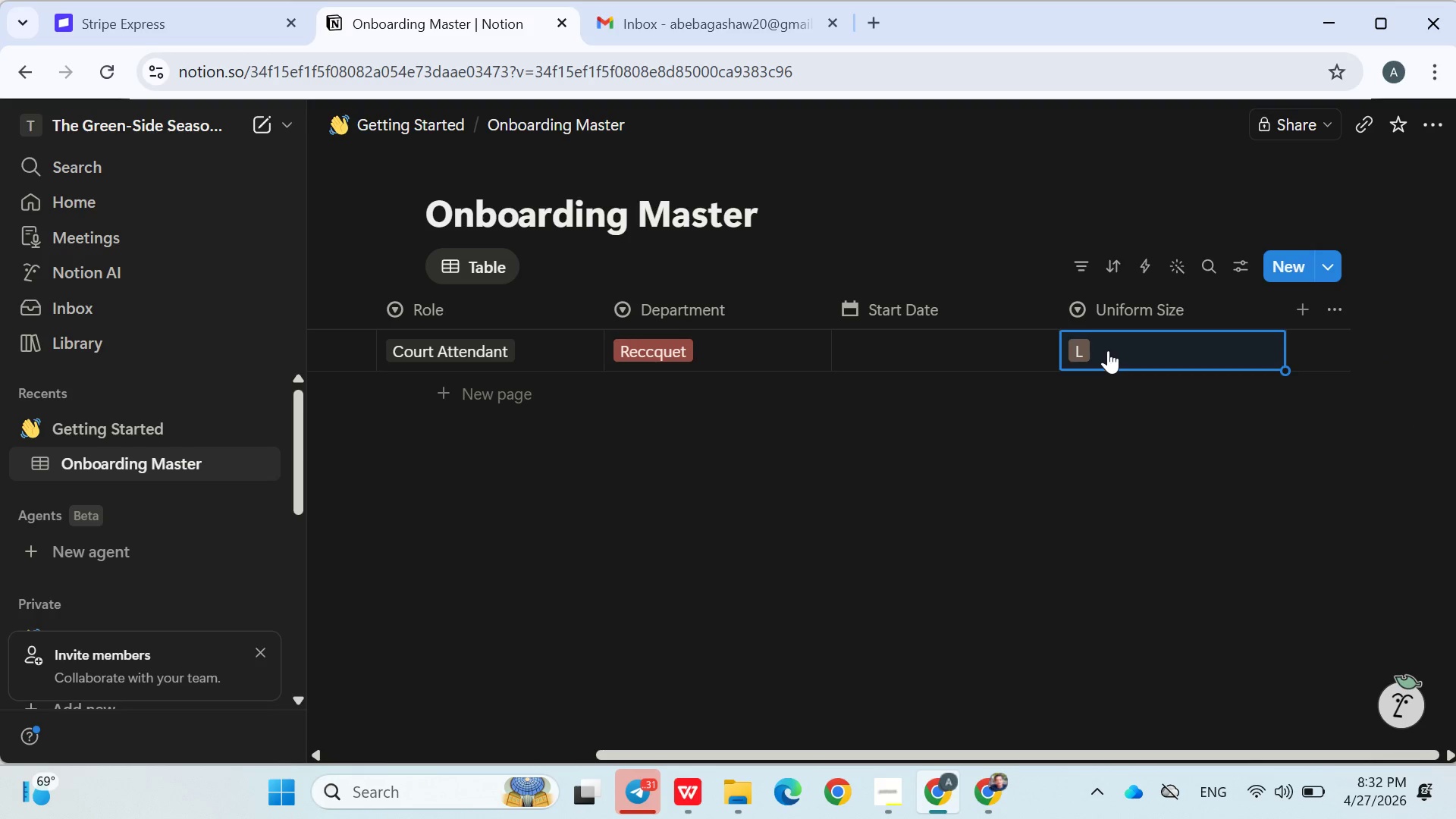 
type(XL)
 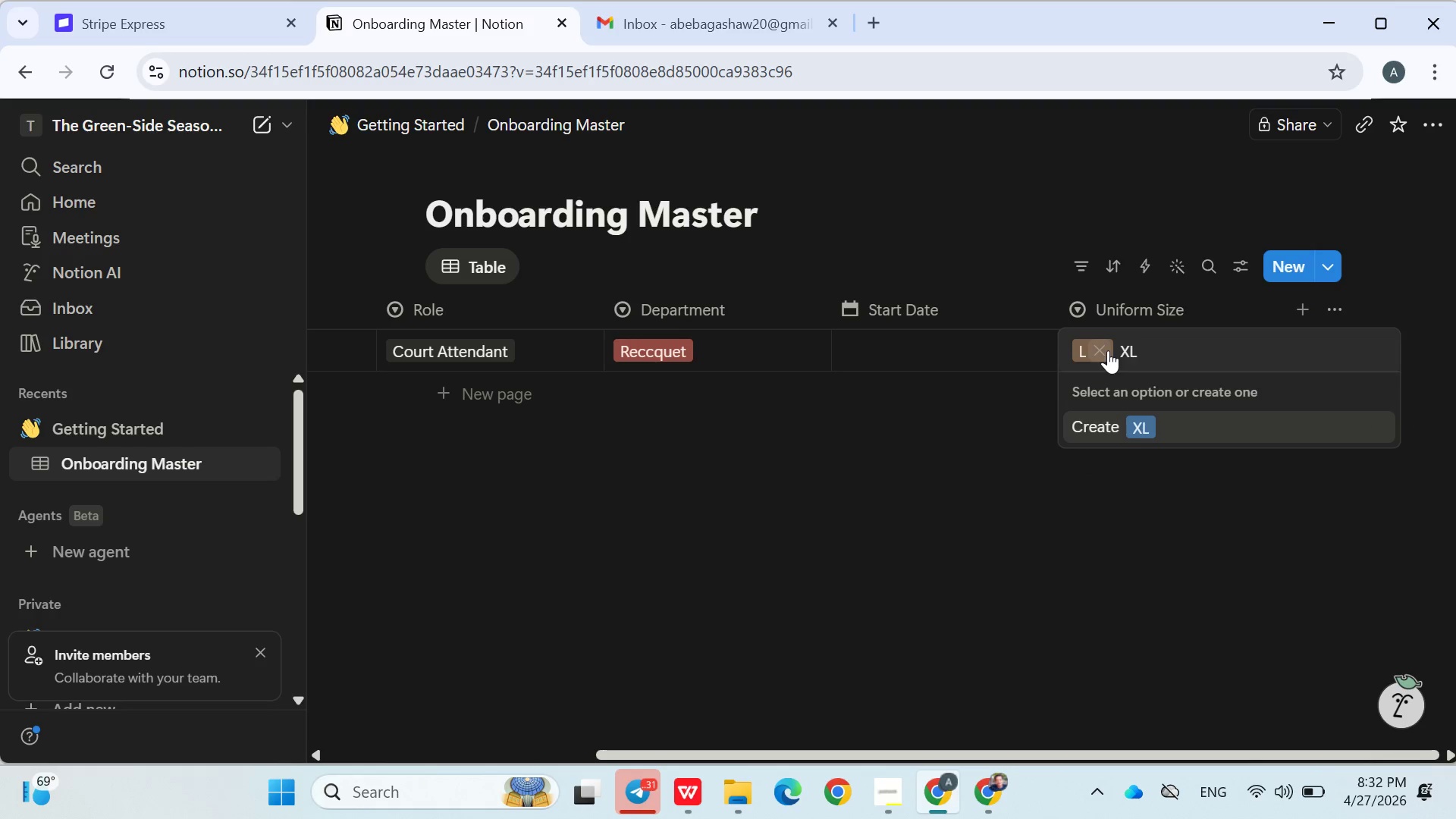 
key(Enter)
 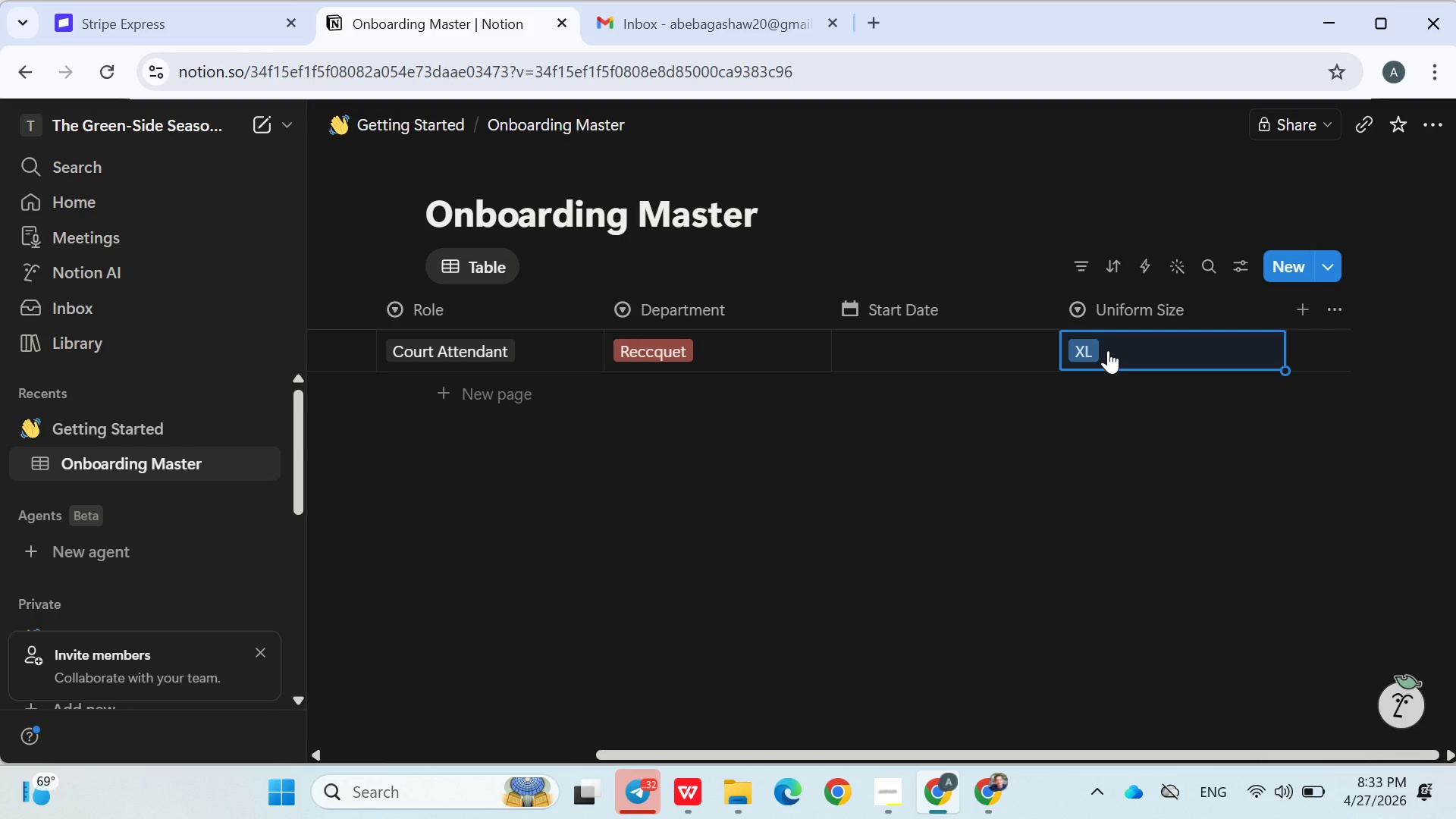 
wait(5.73)
 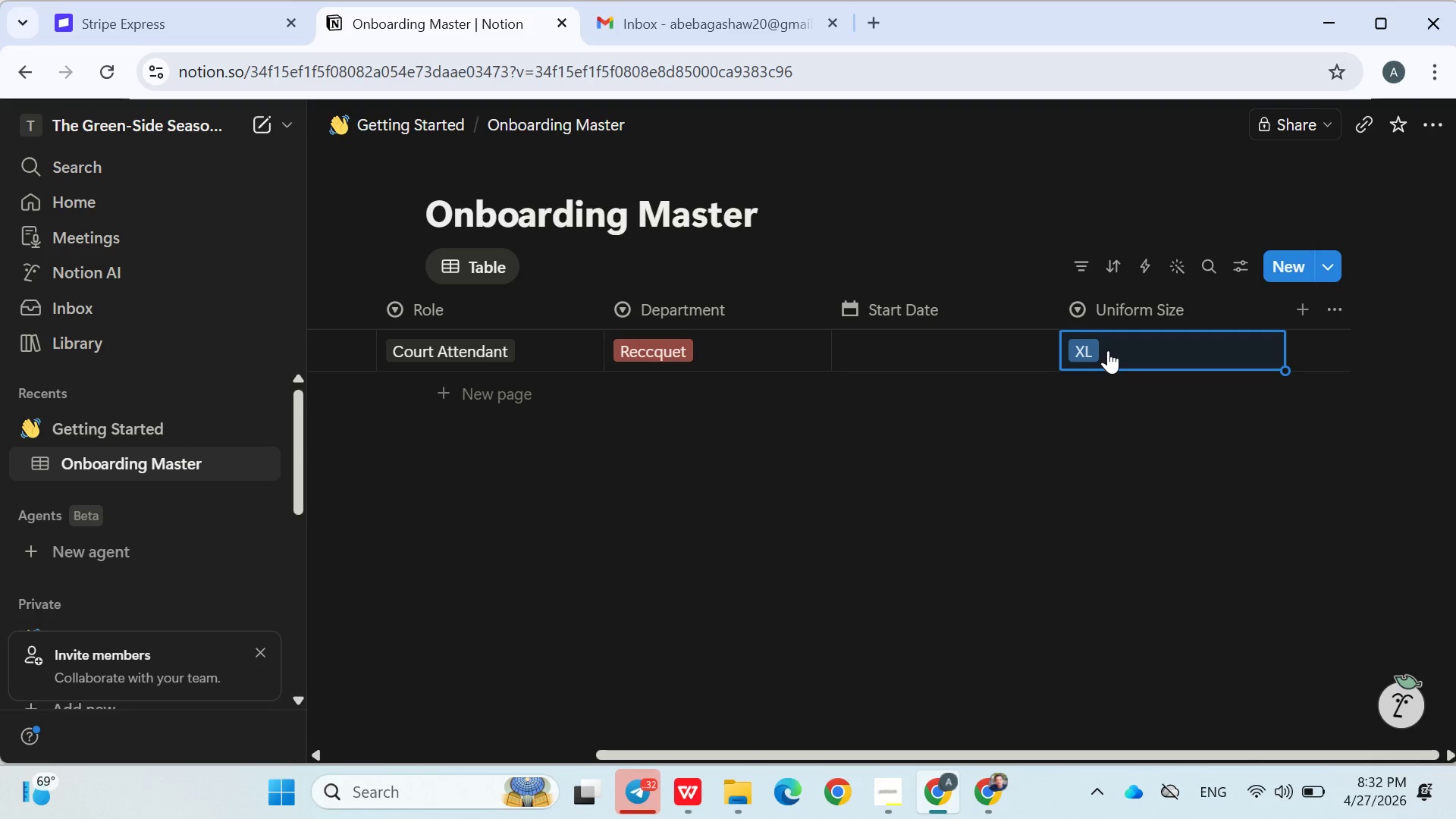 
left_click([1294, 315])
 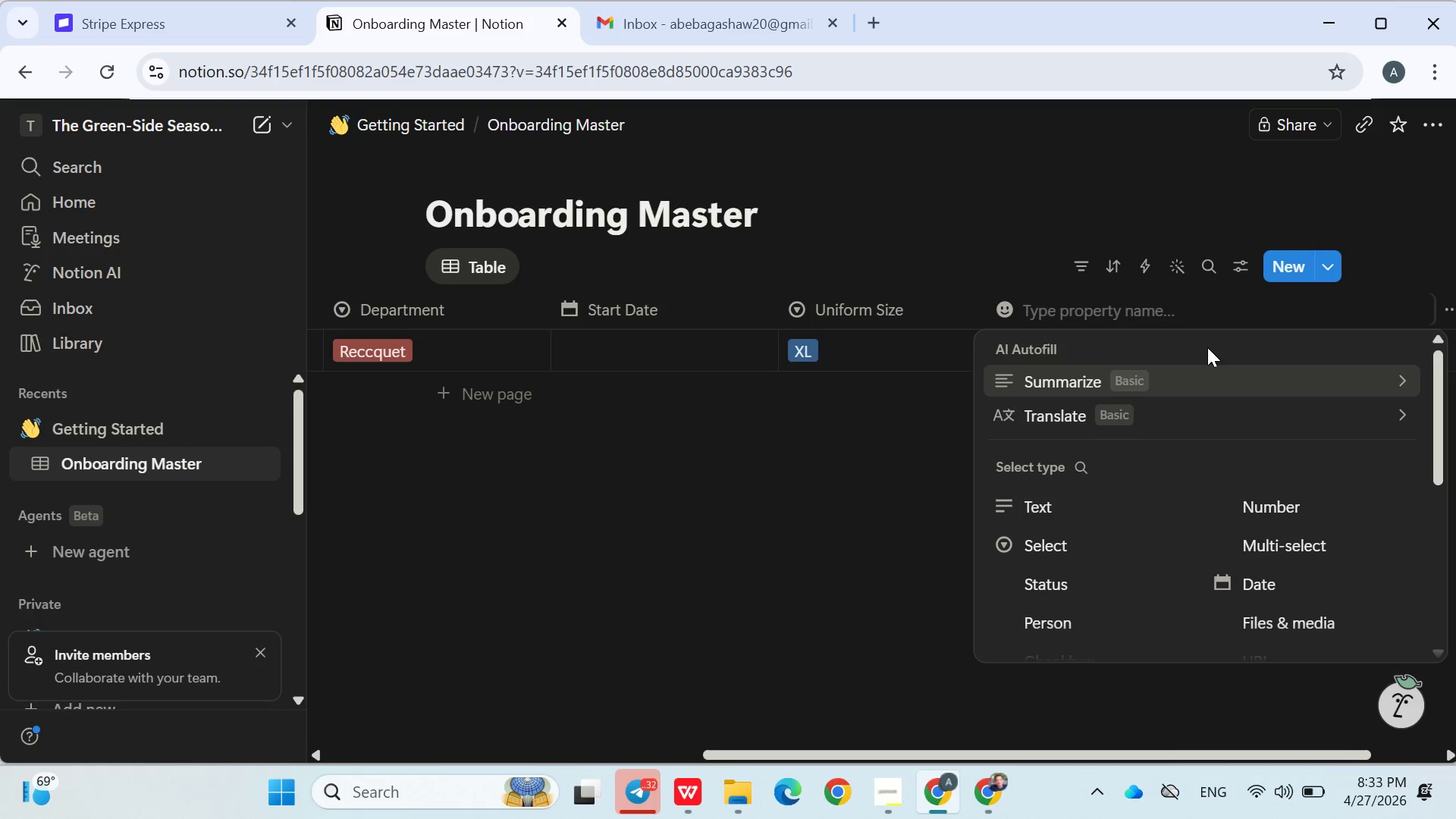 
type(Onboarding Status)
 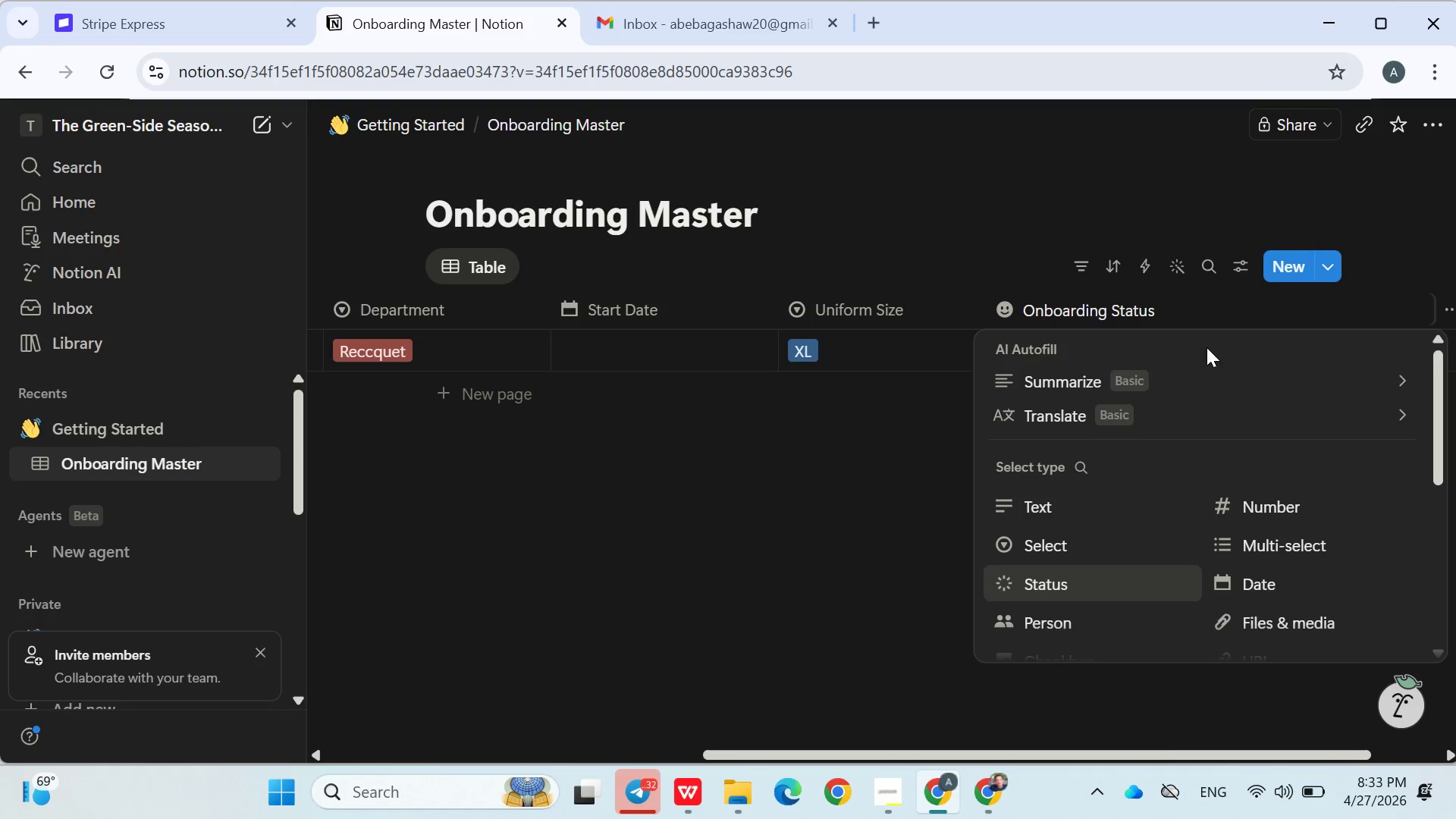 
wait(10.36)
 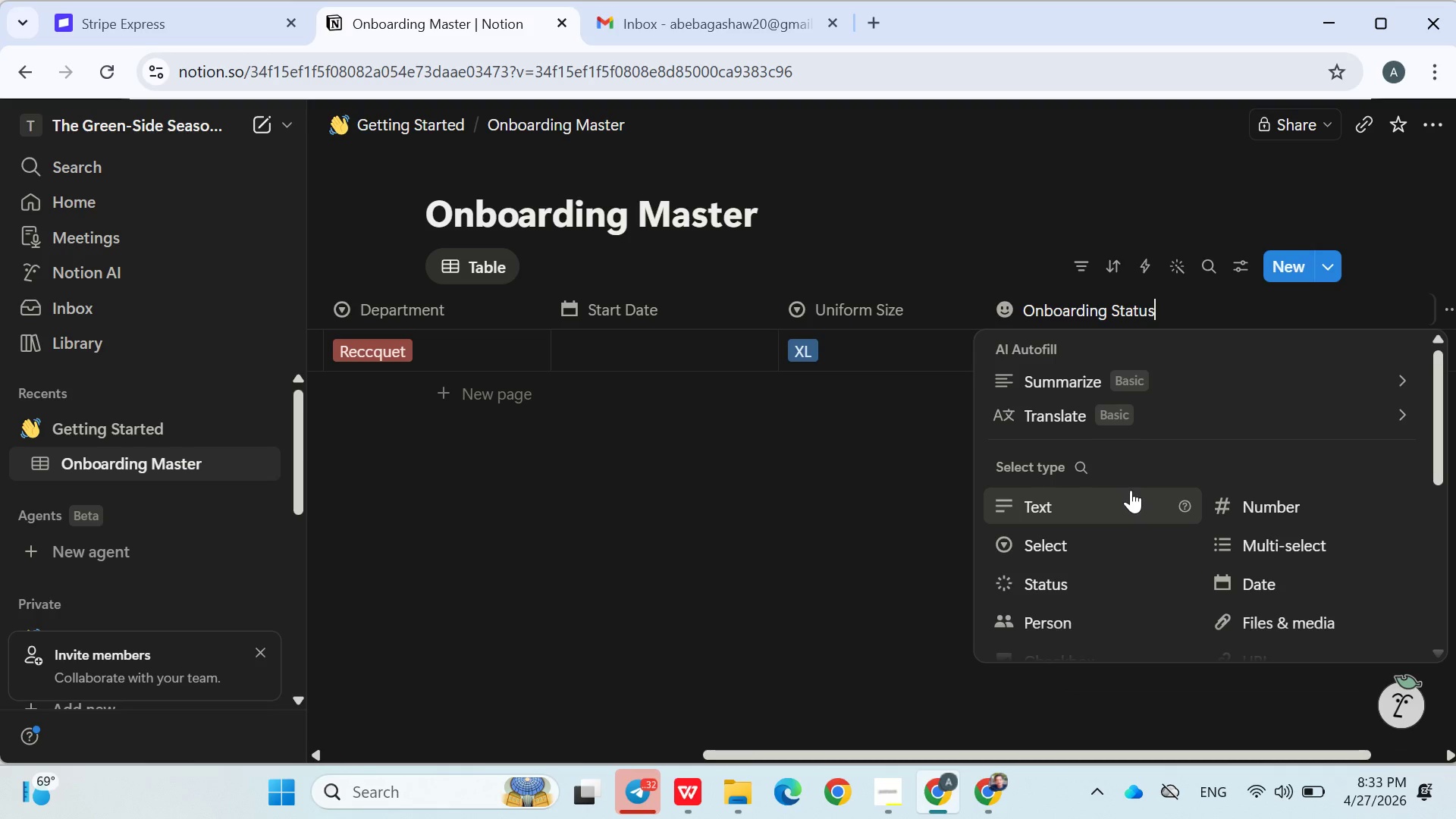 
left_click([1077, 581])
 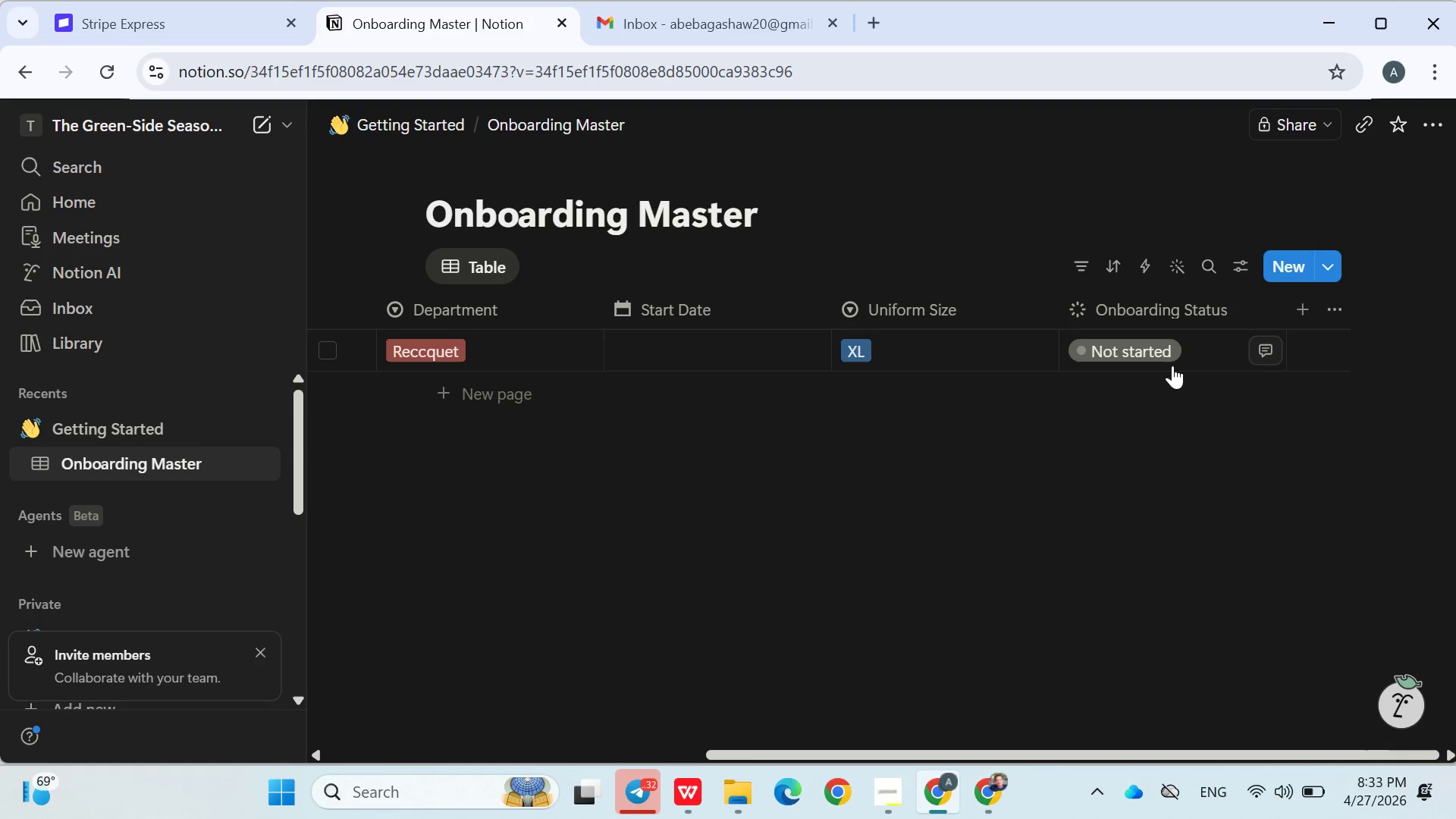 
left_click([1172, 366])
 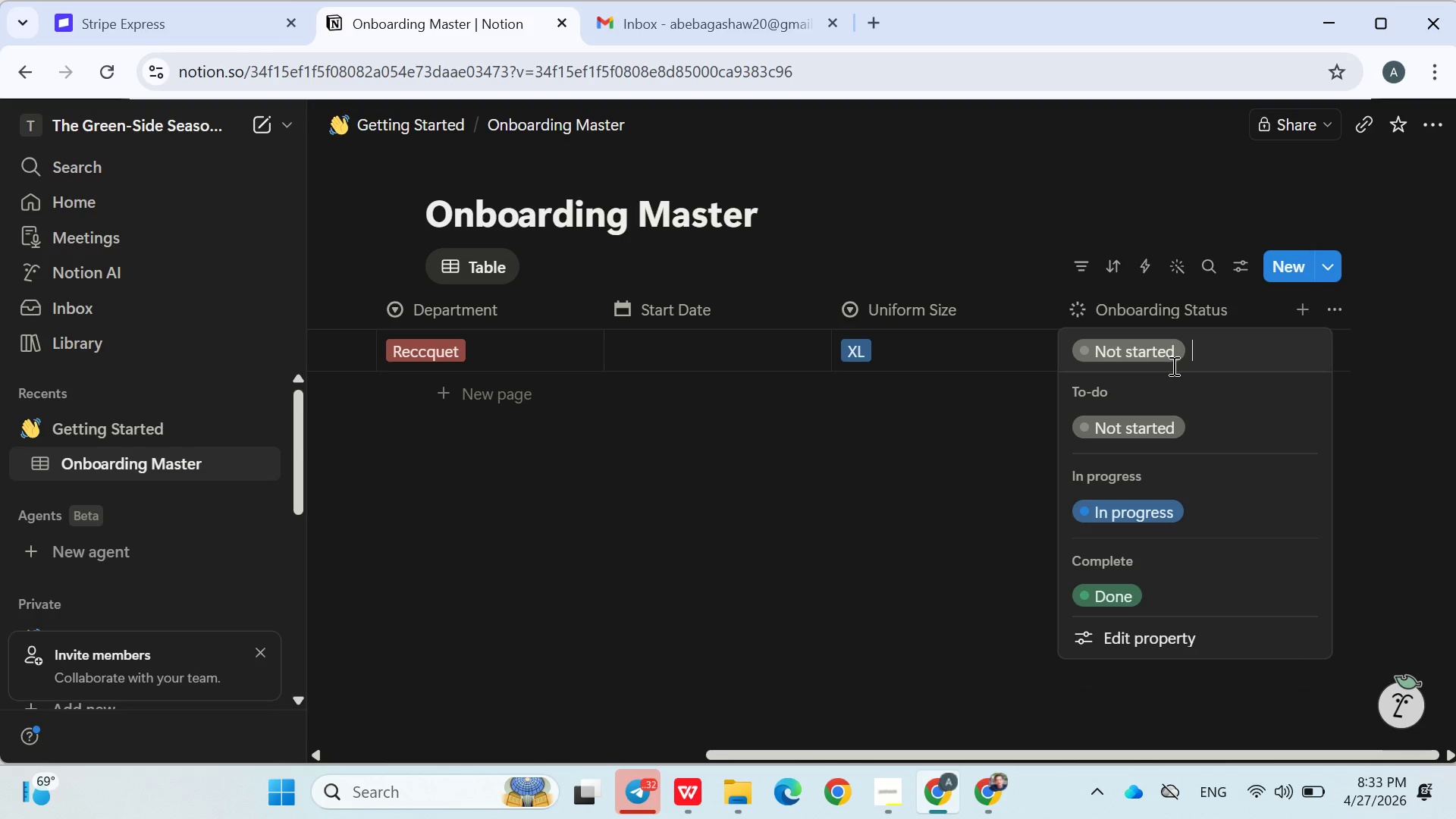 
wait(7.39)
 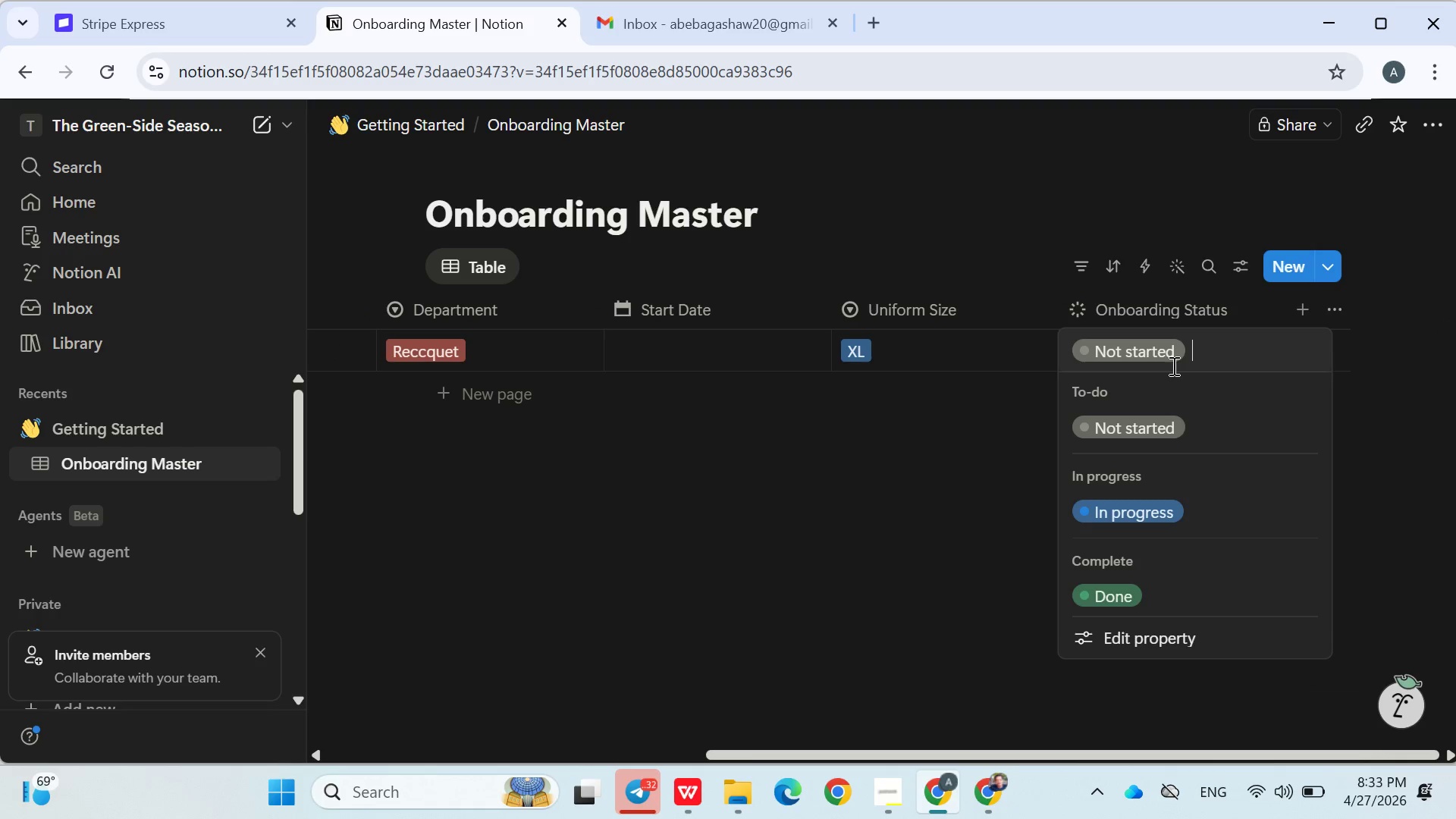 
left_click([899, 812])